 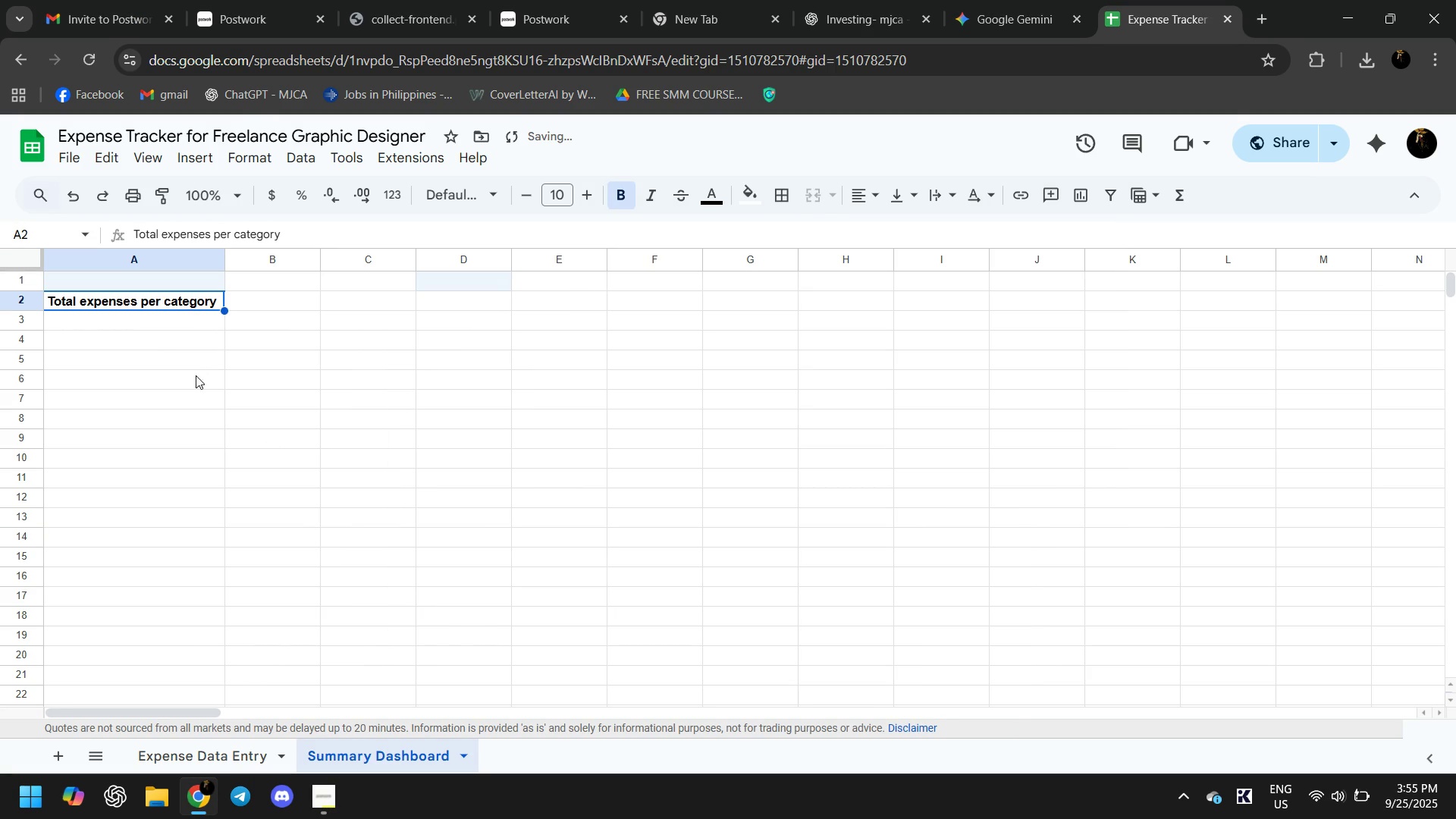 
left_click([210, 388])
 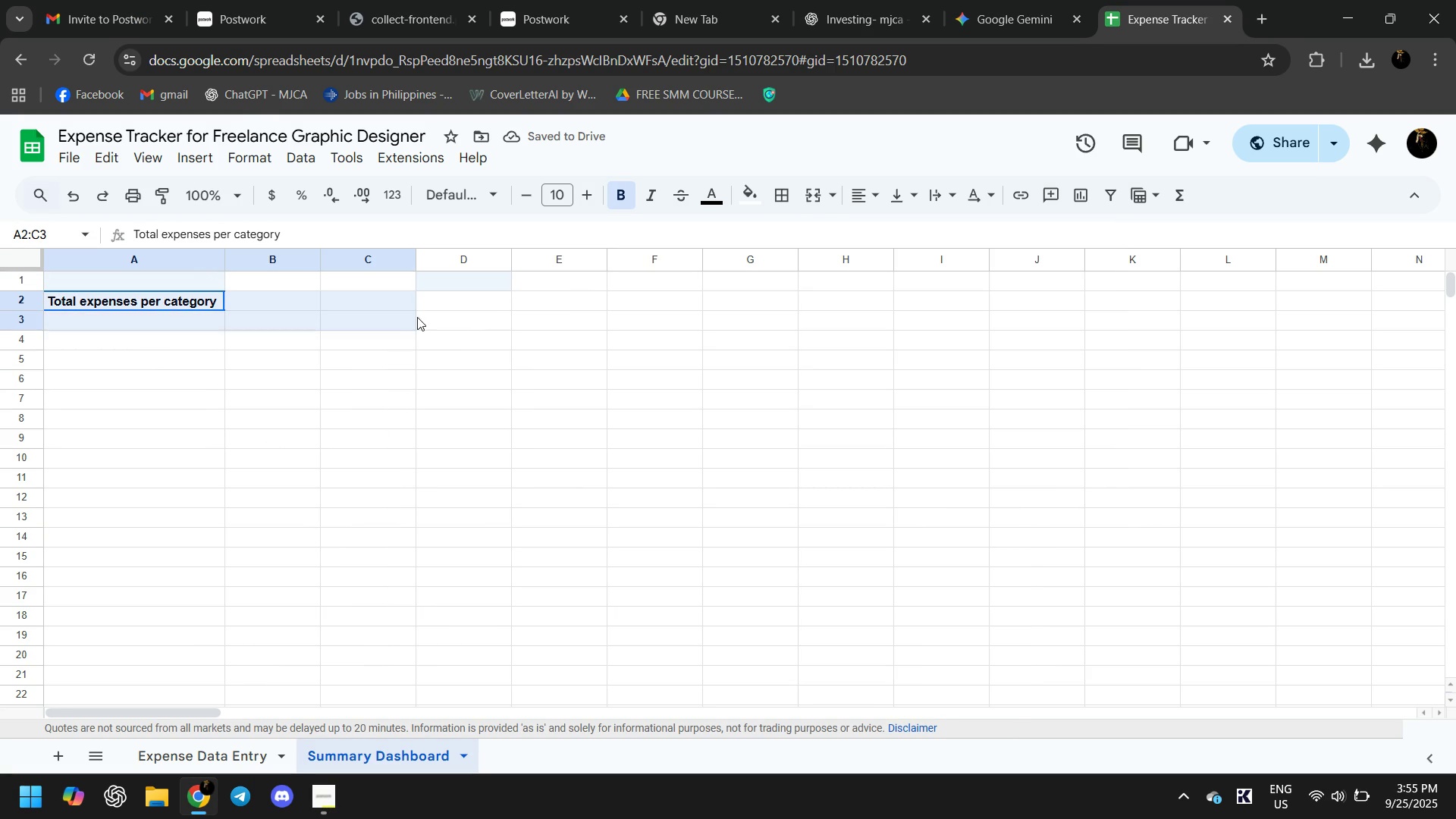 
left_click([287, 332])
 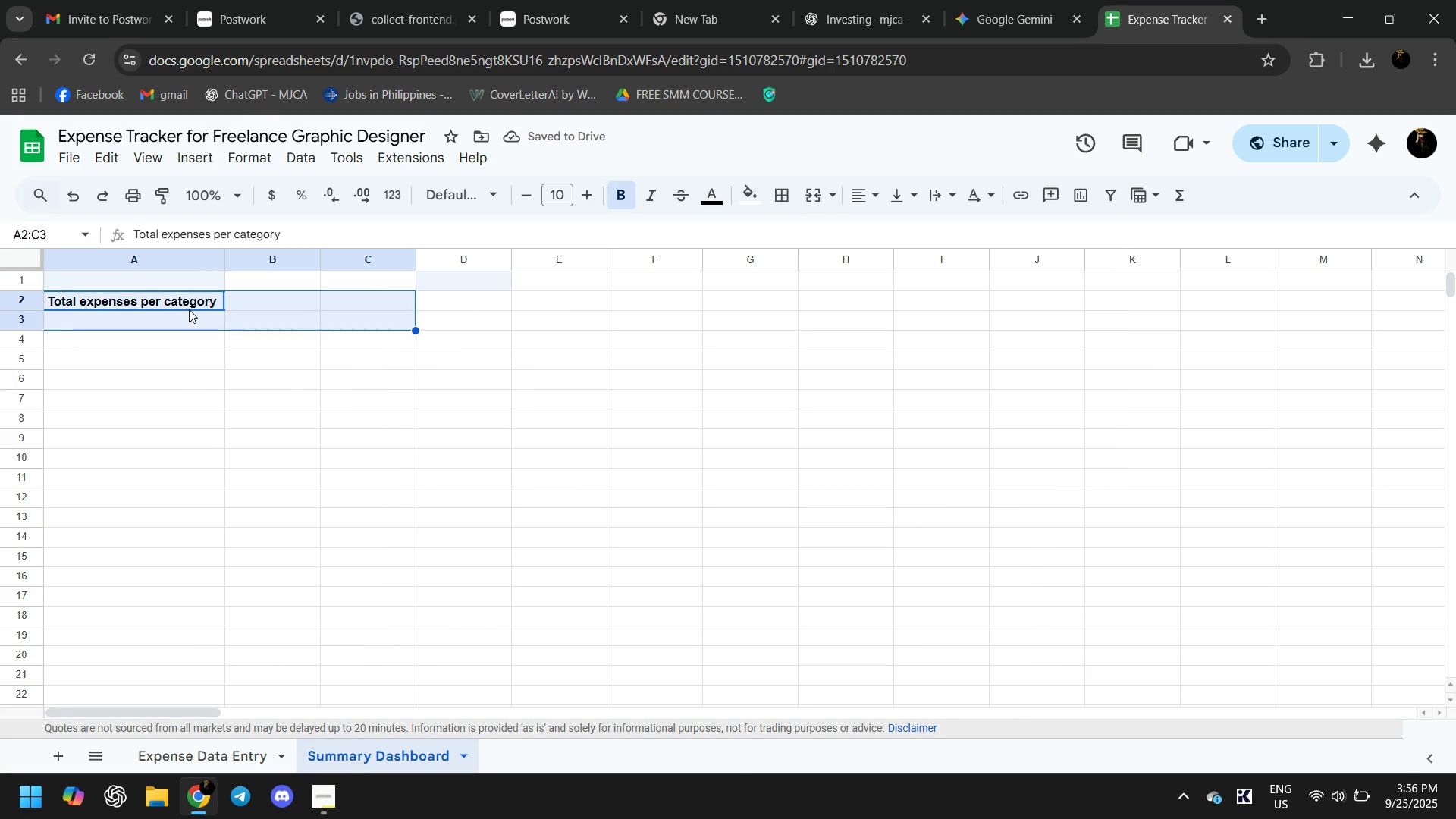 
left_click([189, 309])
 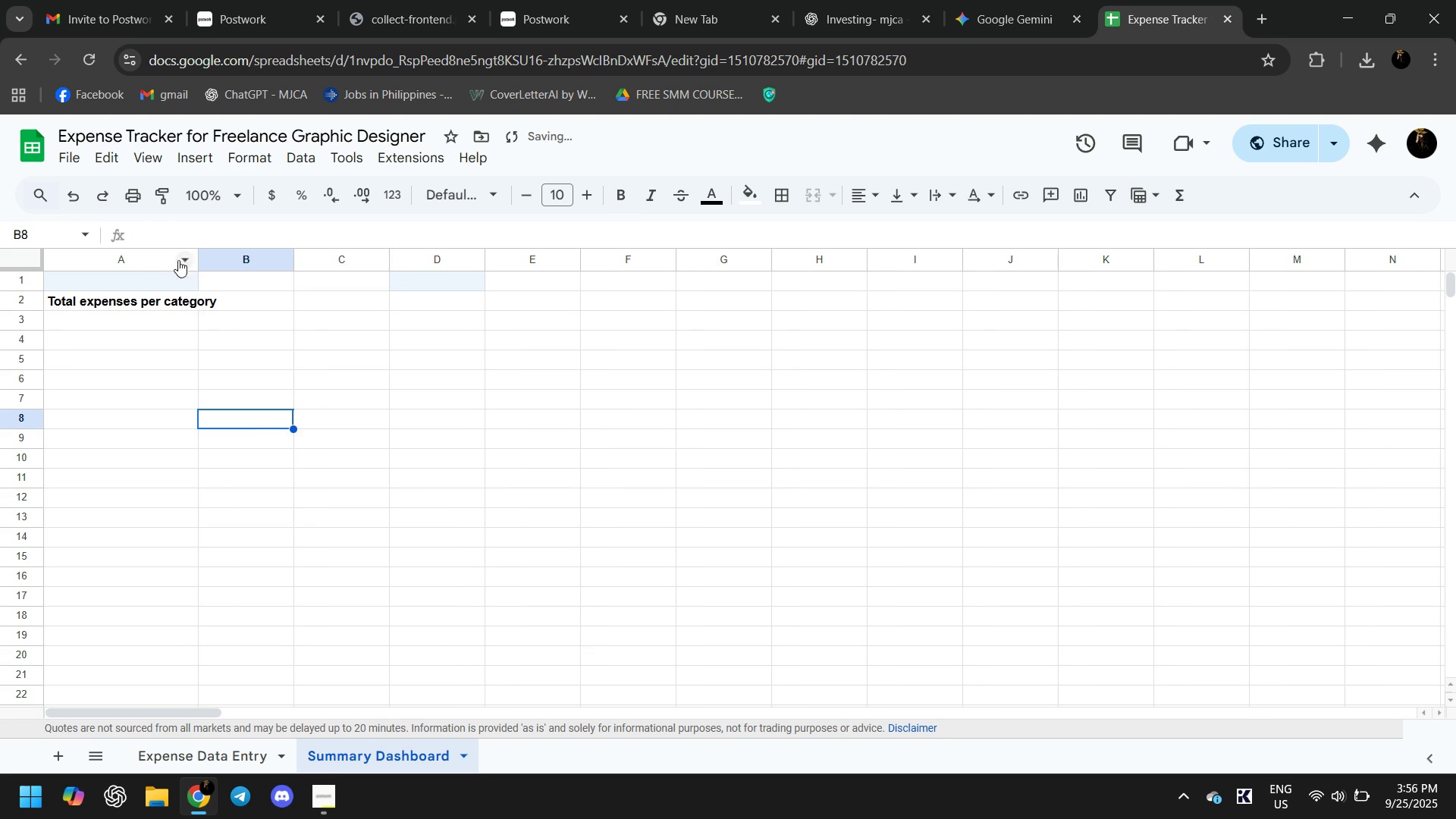 
wait(6.48)
 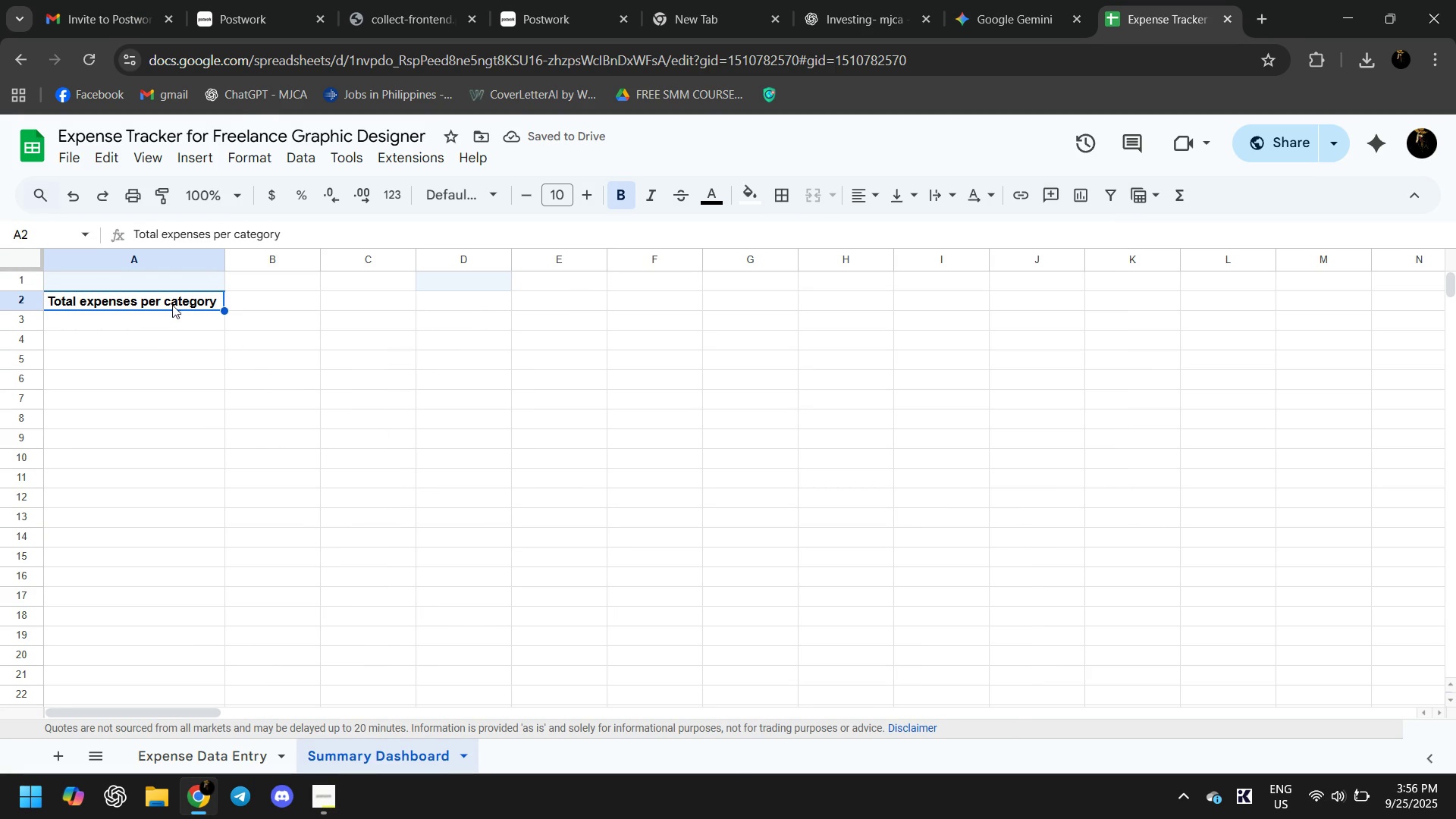 
left_click([285, 259])
 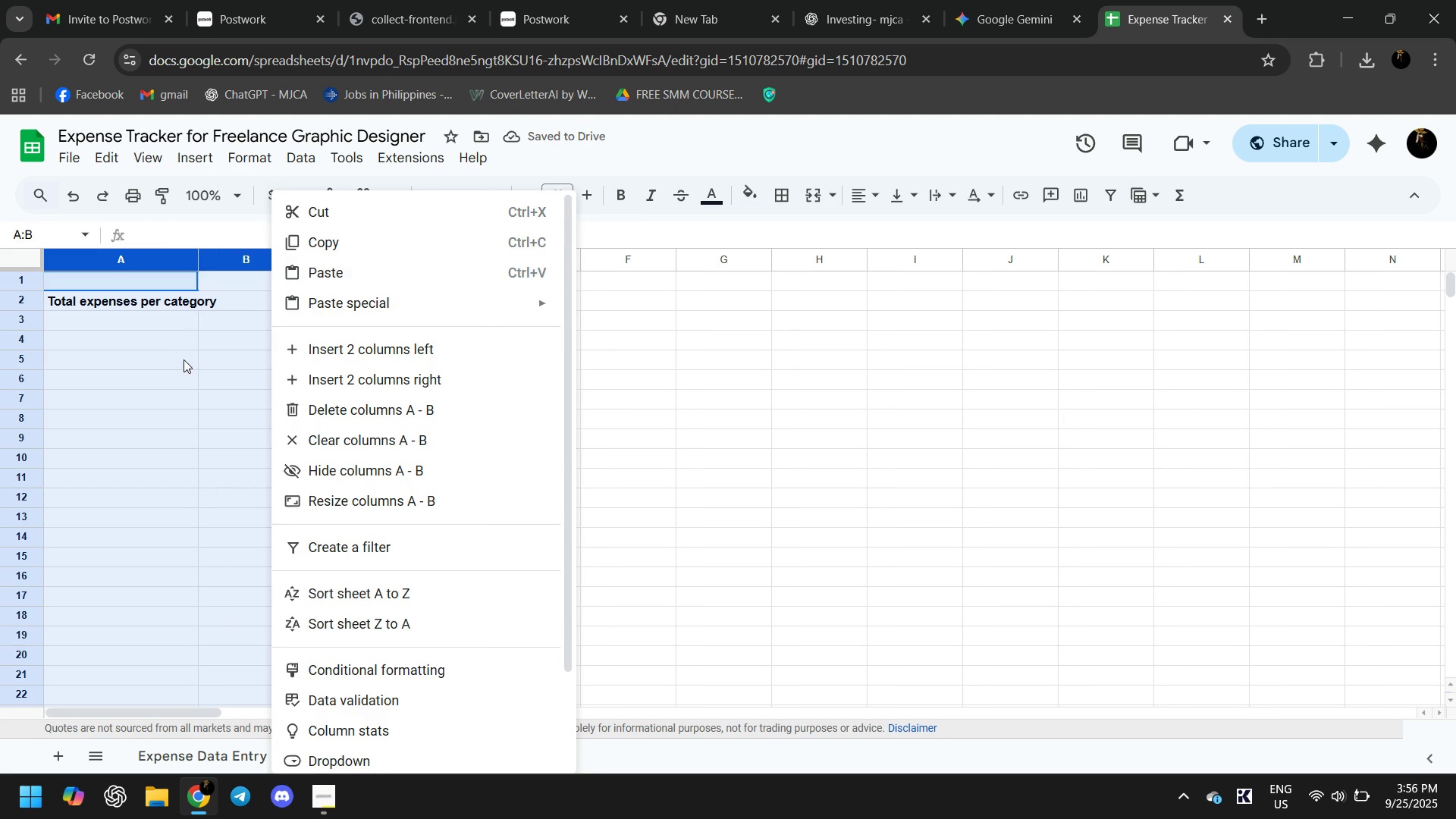 
left_click([192, 372])
 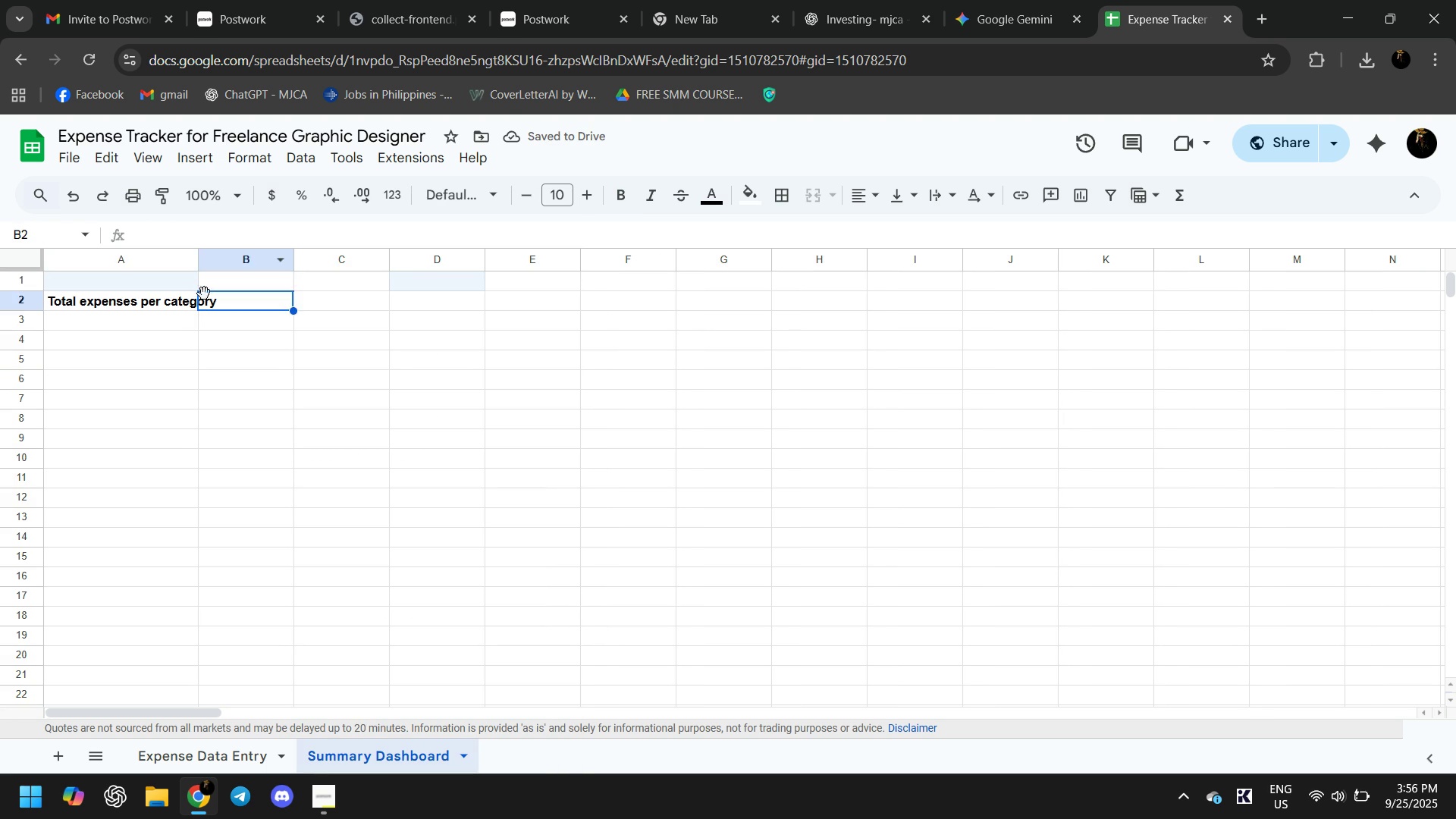 
double_click([180, 322])
 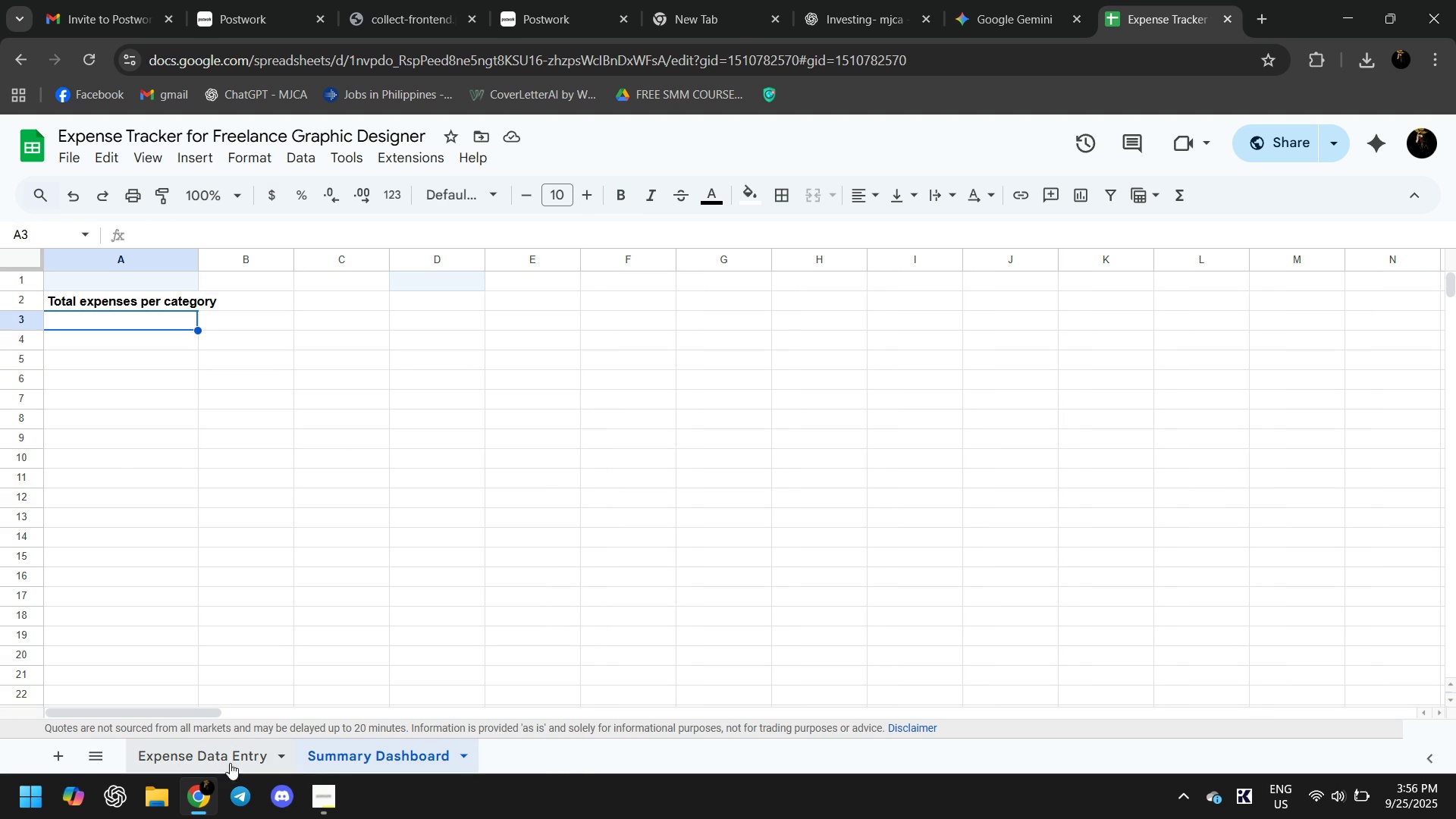 
left_click([228, 759])
 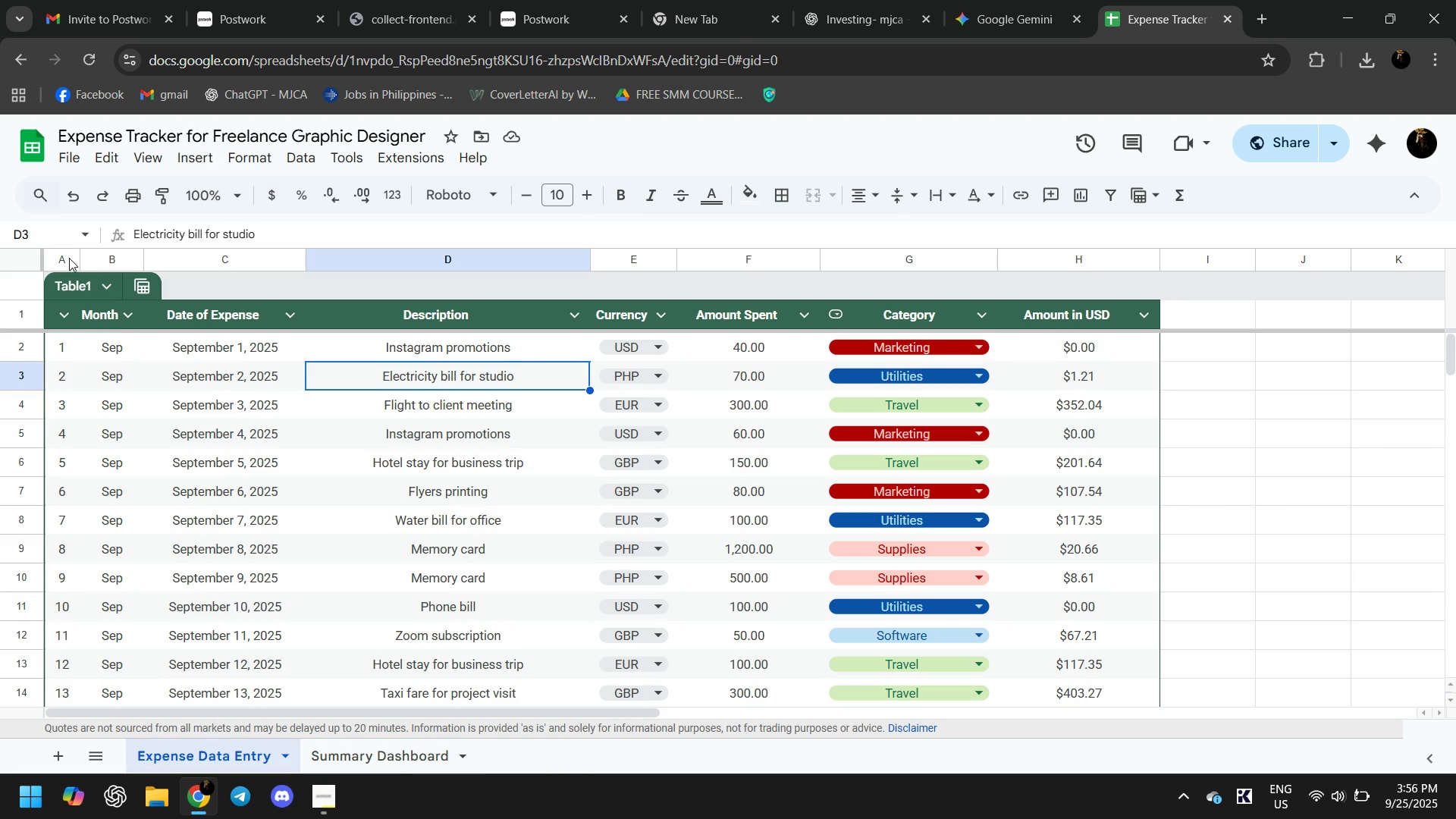 
left_click([60, 254])
 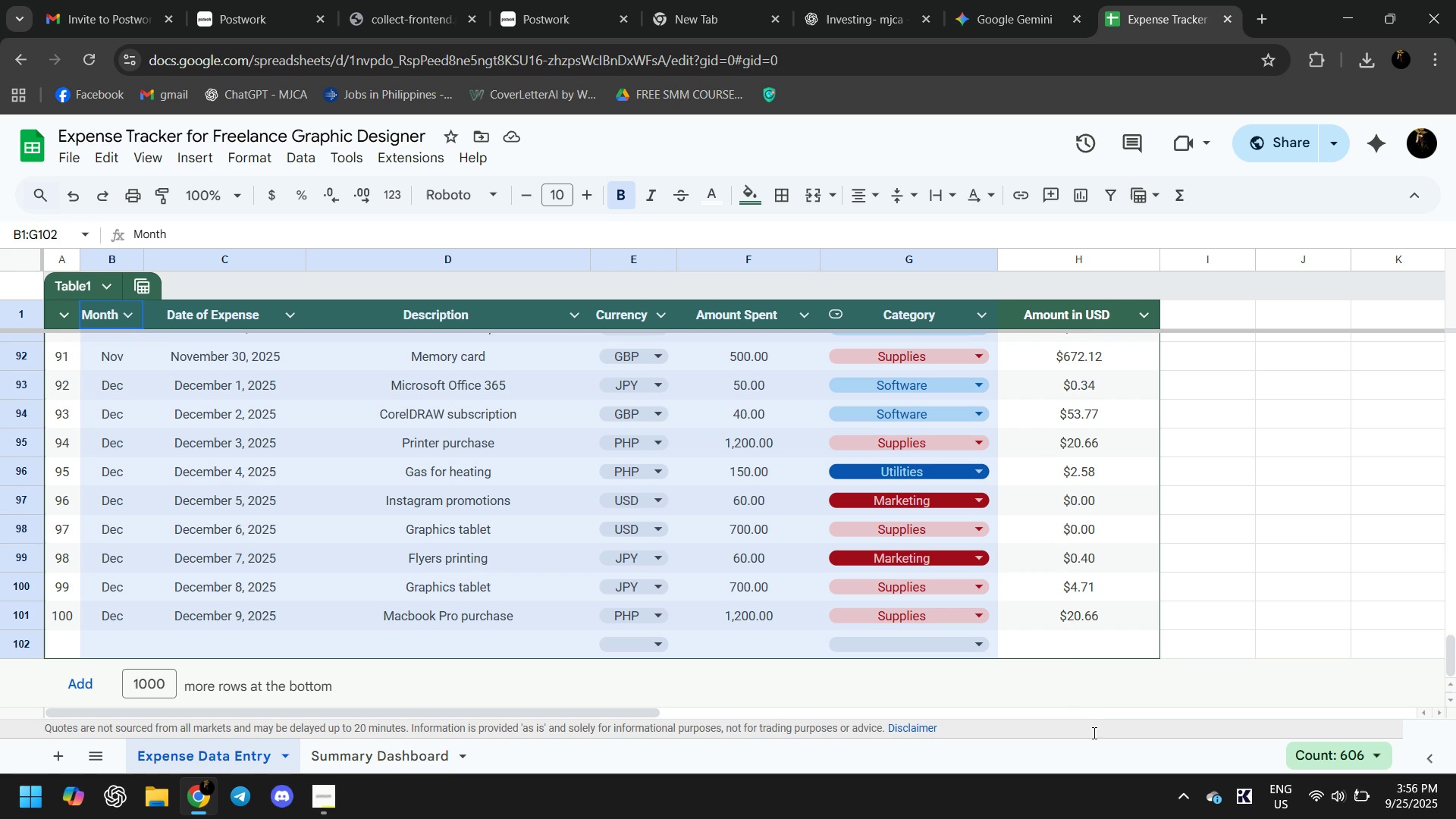 
wait(5.25)
 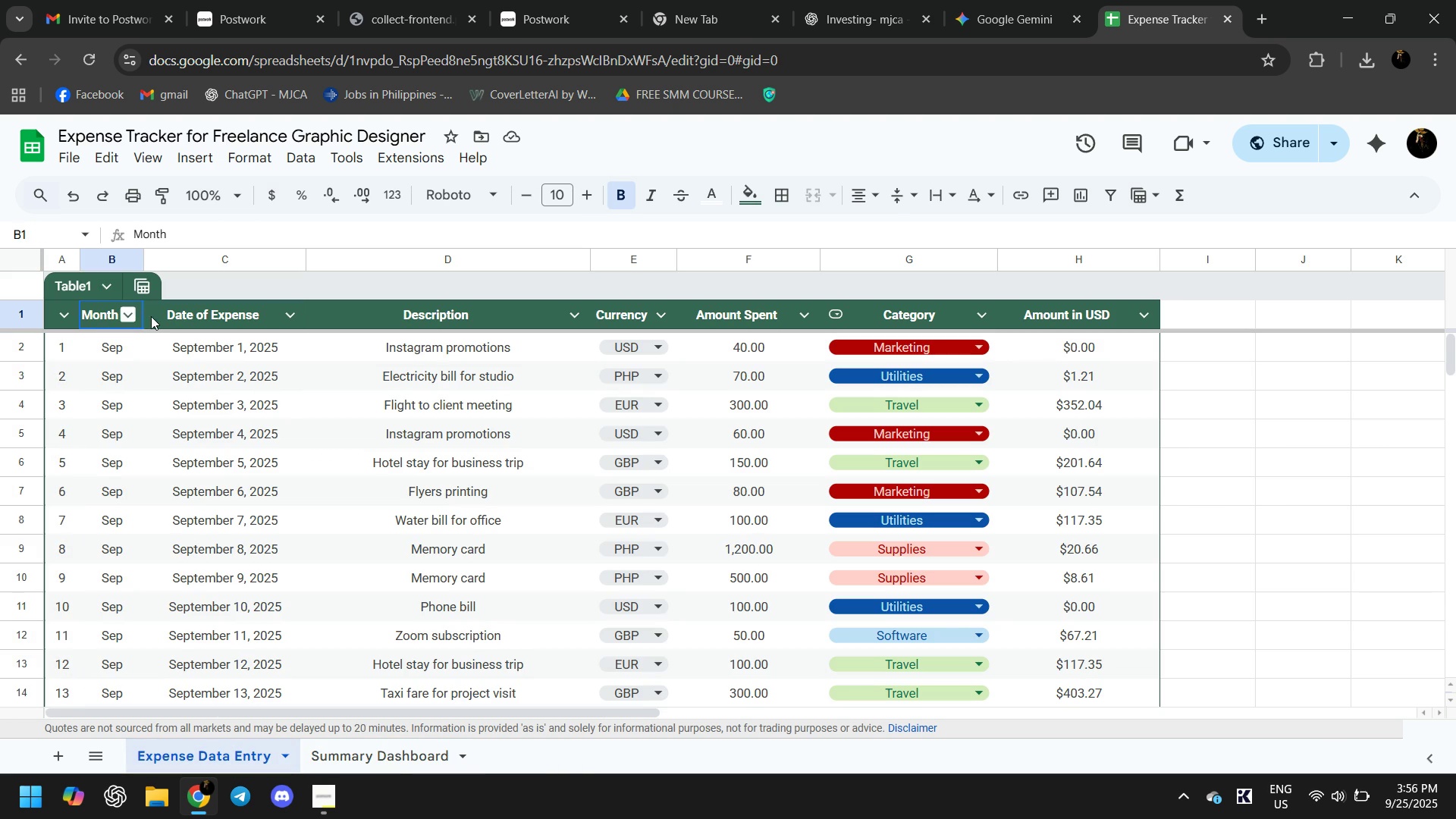 
scroll: coordinate [67, 265], scroll_direction: up, amount: 1.0
 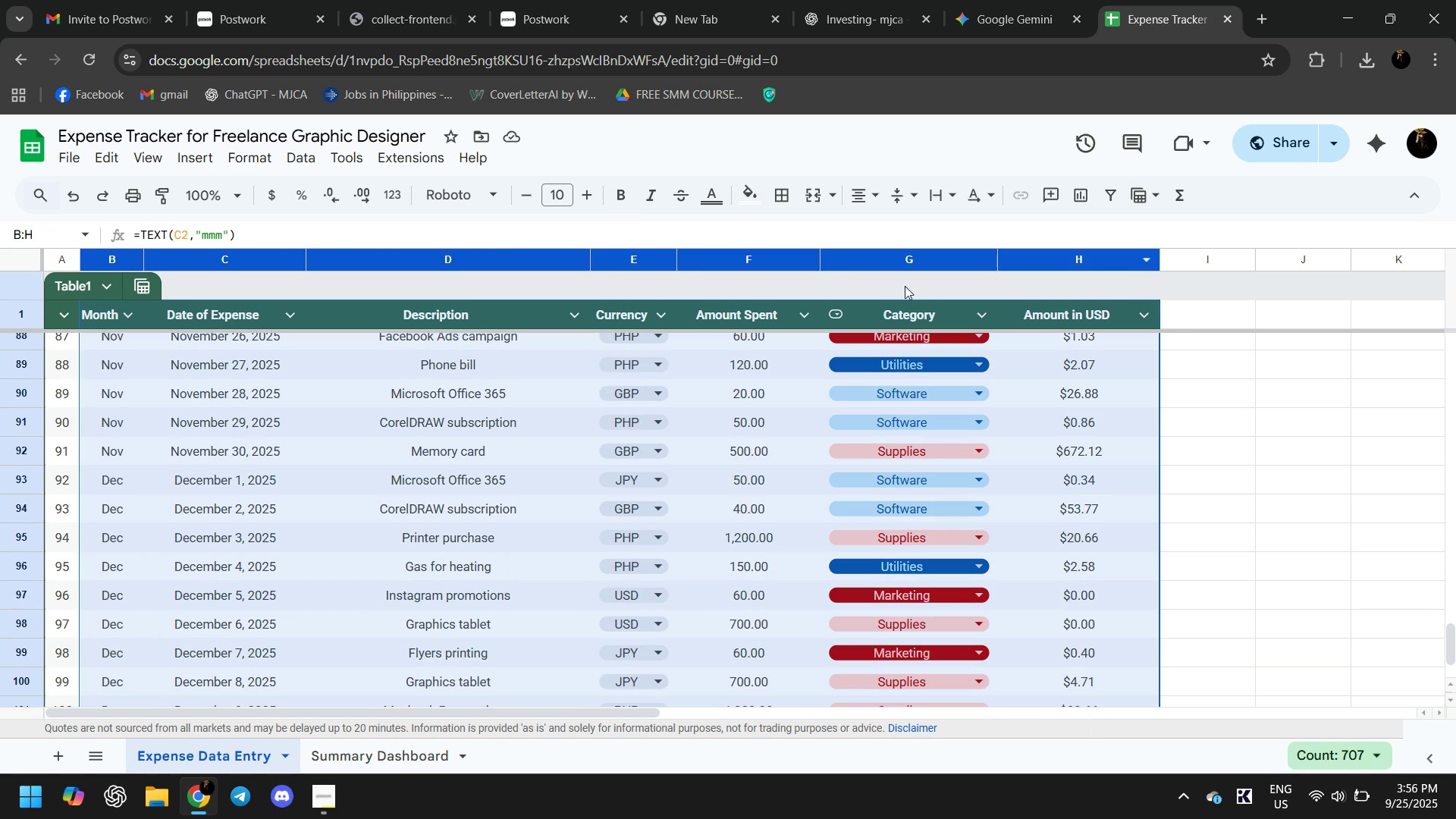 
left_click([183, 160])
 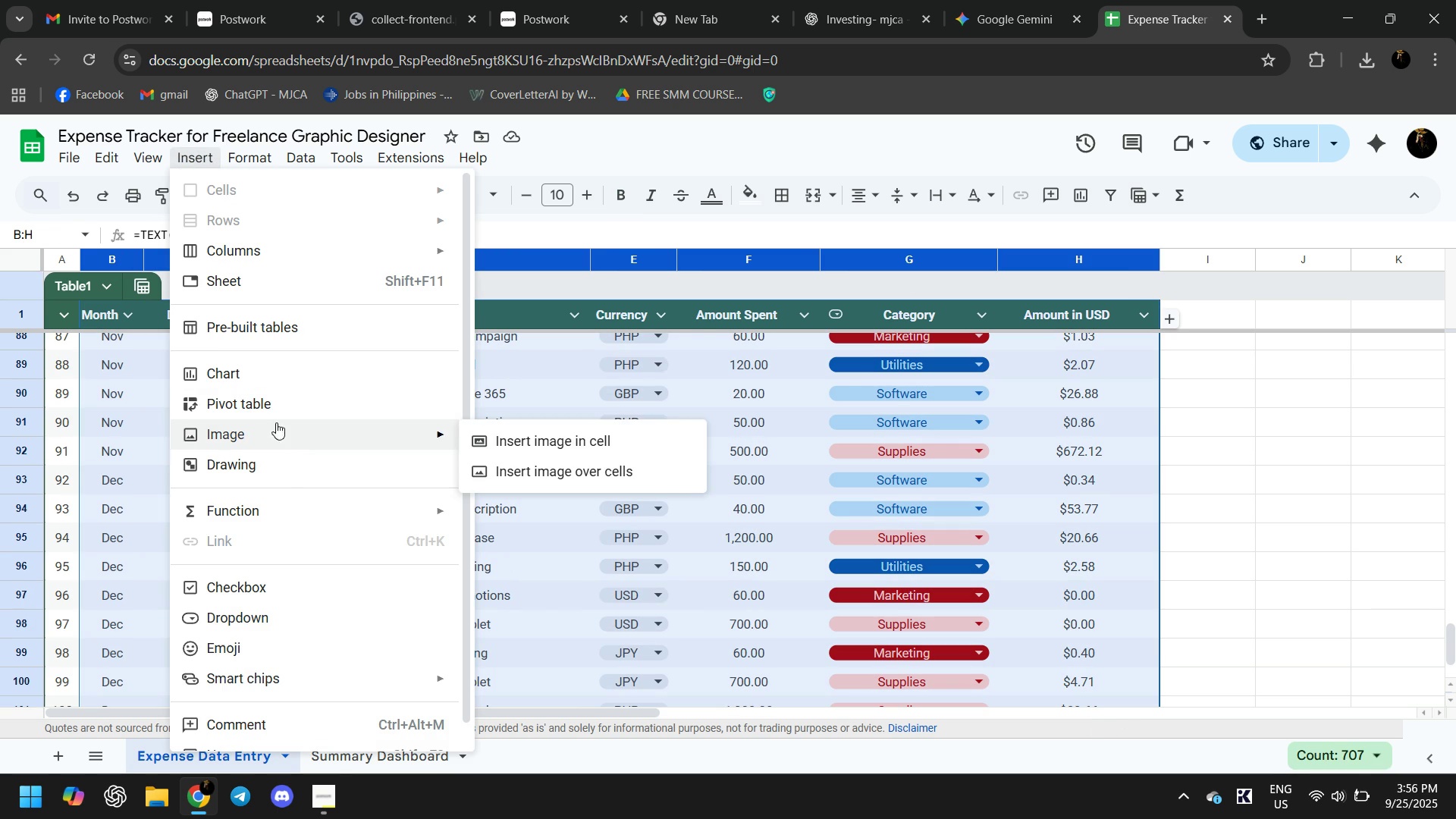 
left_click([260, 395])
 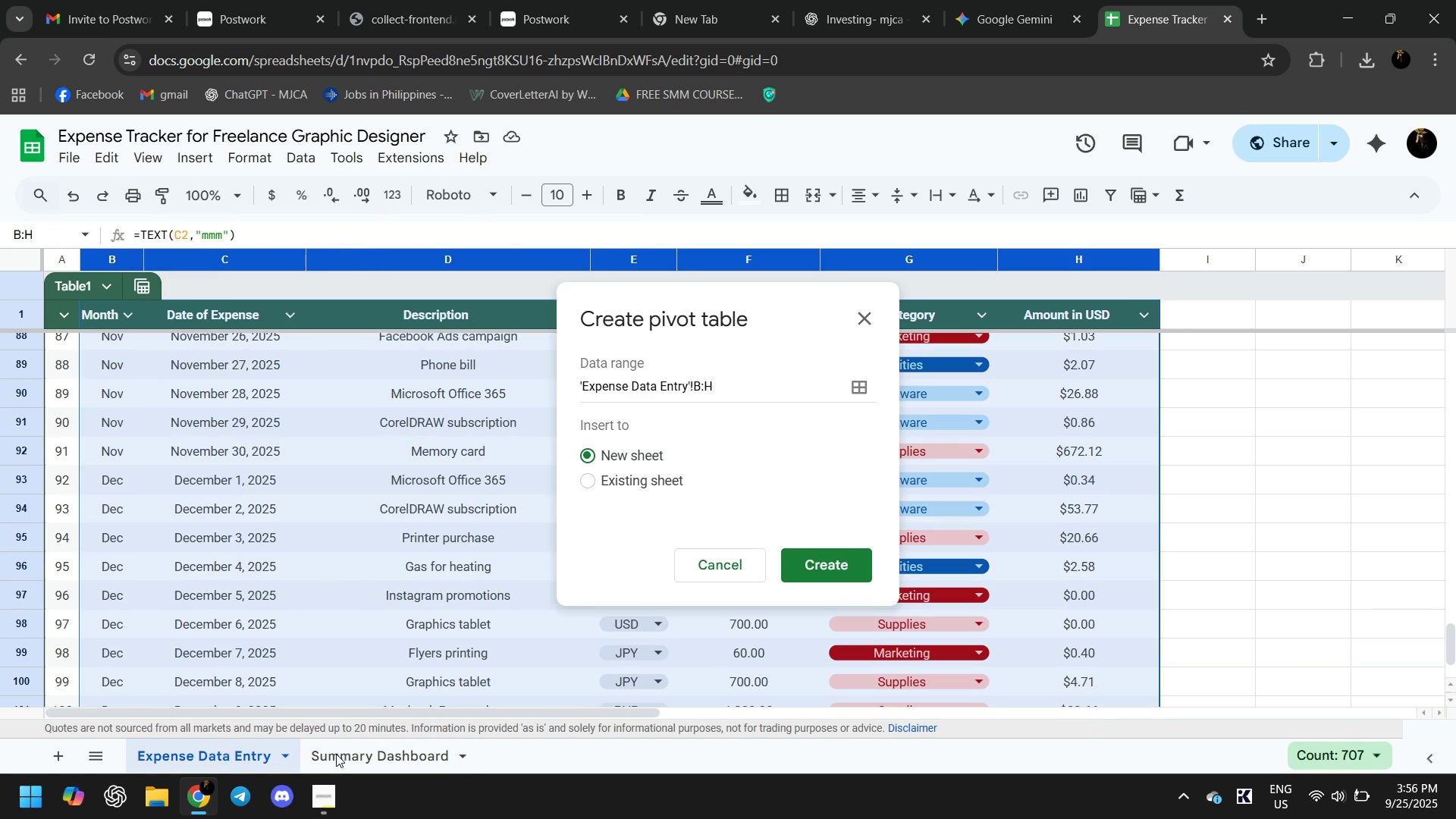 
left_click([336, 754])
 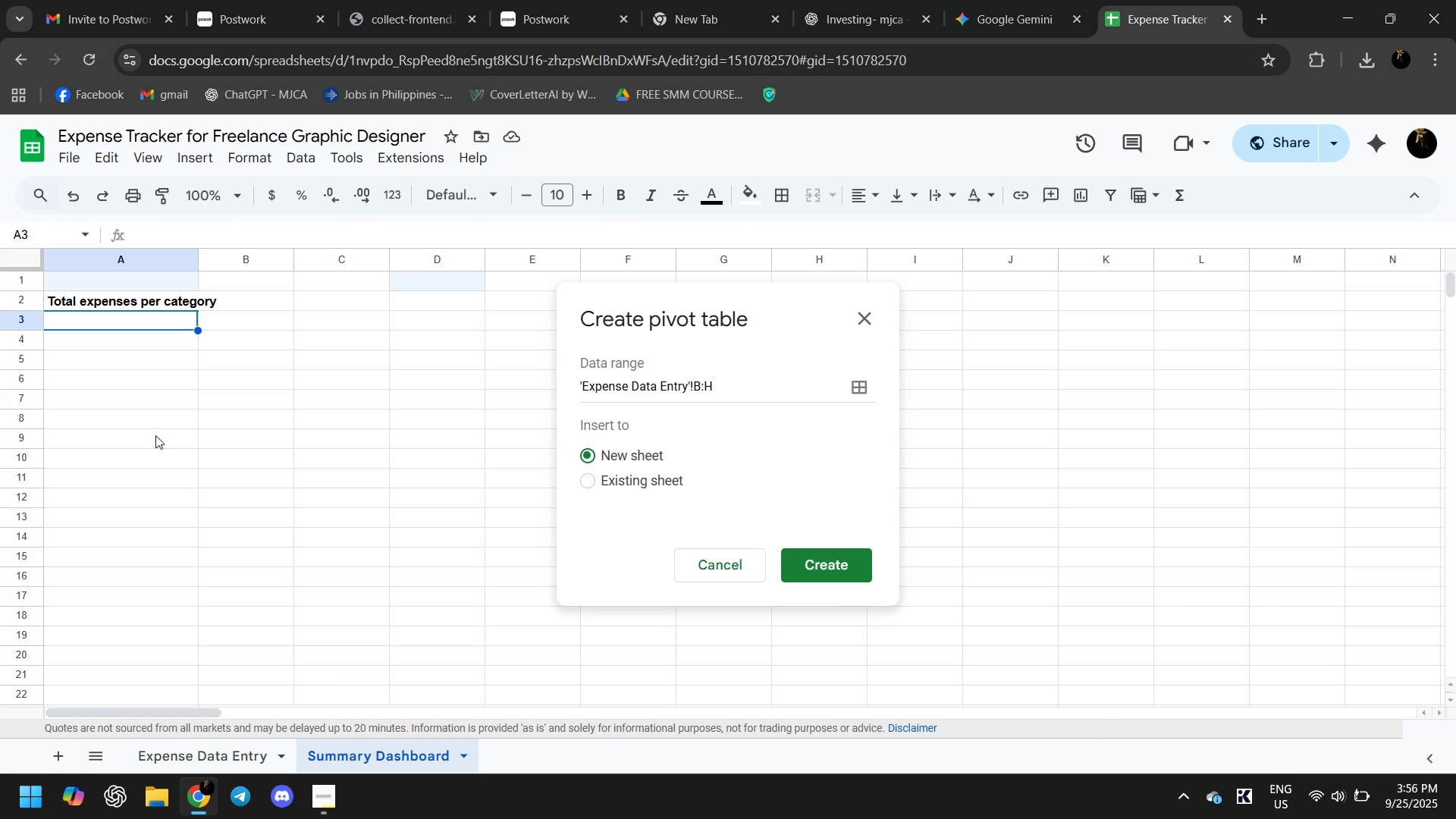 
scroll: coordinate [121, 413], scroll_direction: up, amount: 1.0
 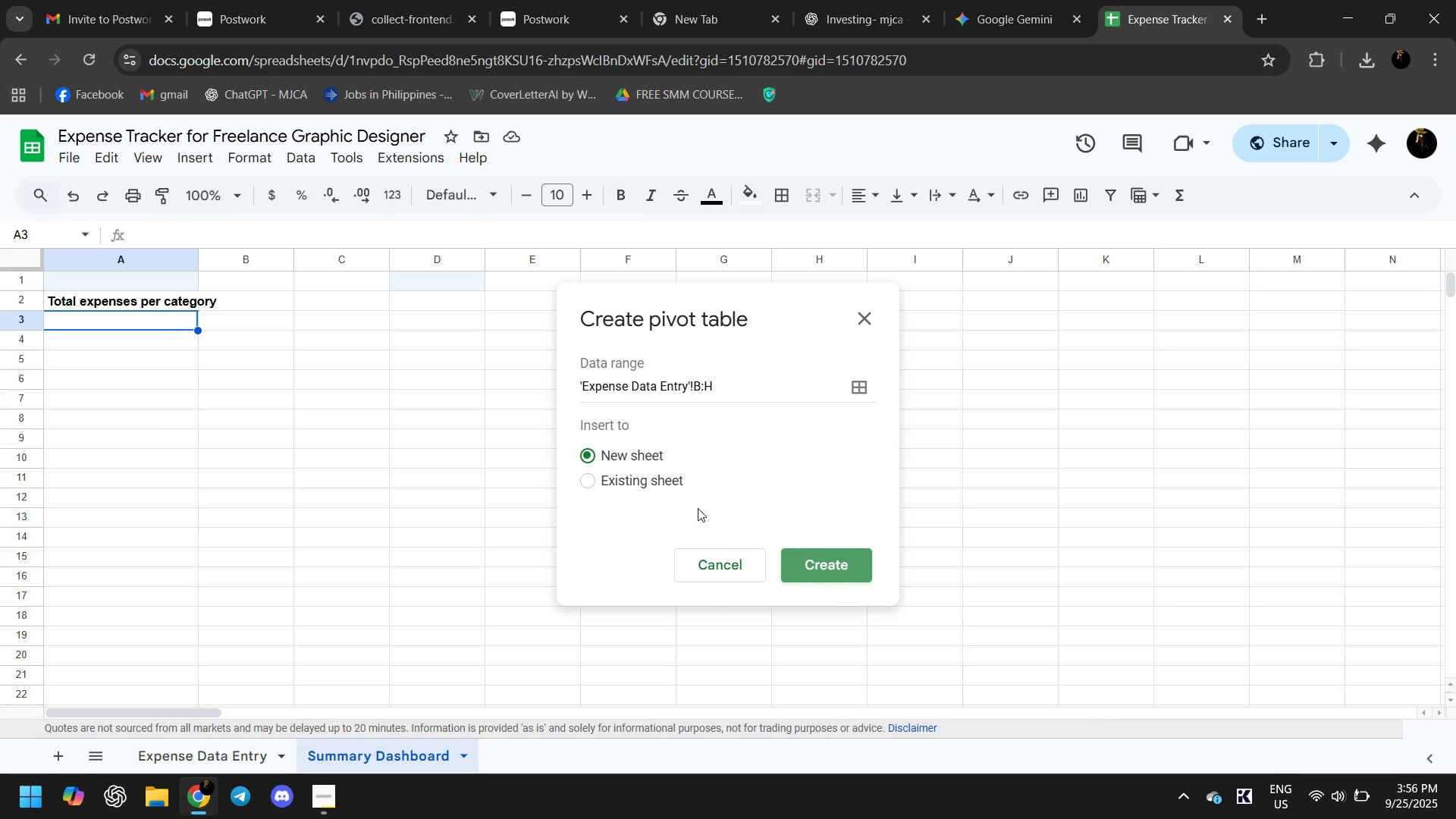 
double_click([651, 490])
 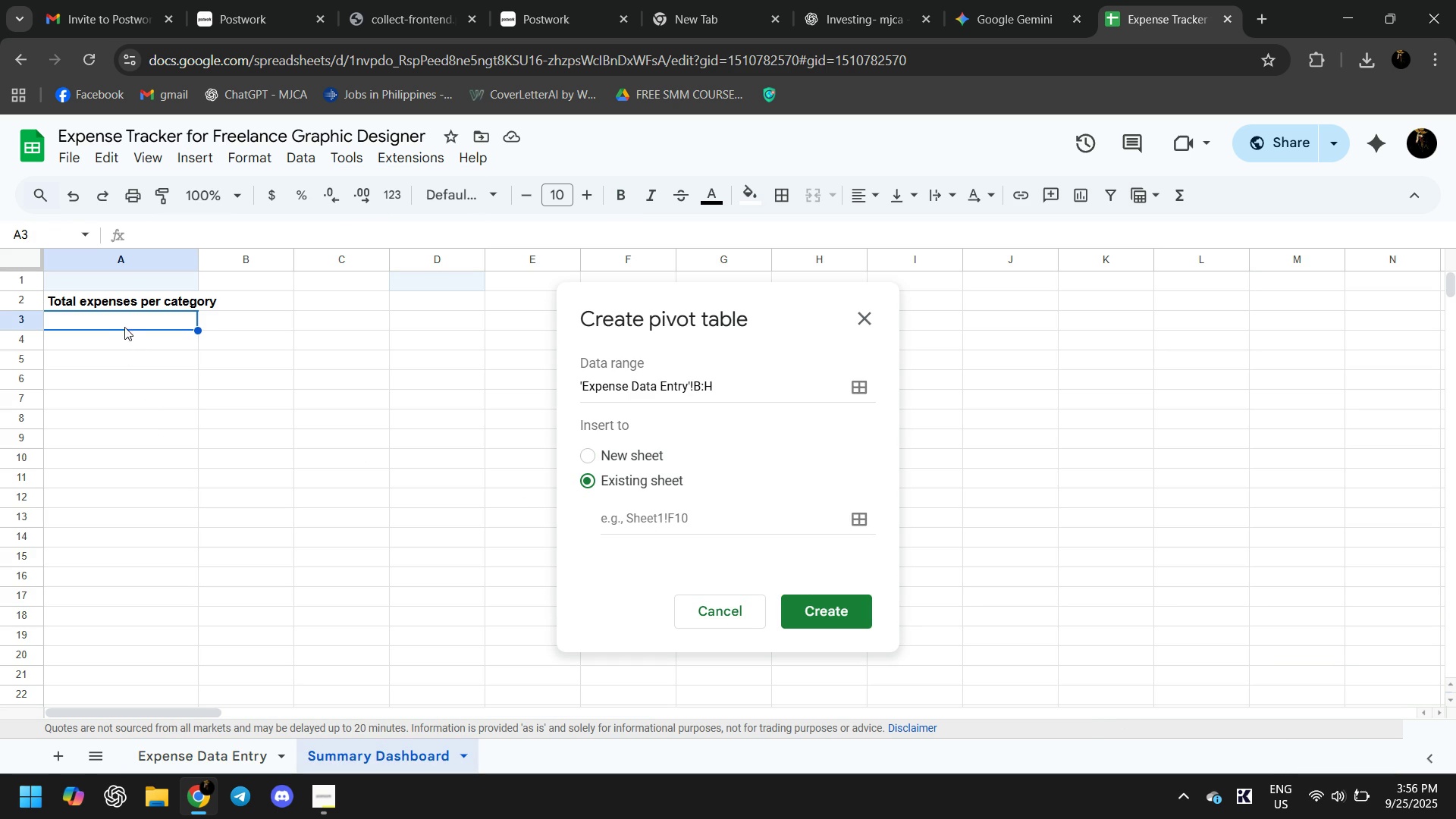 
double_click([130, 341])
 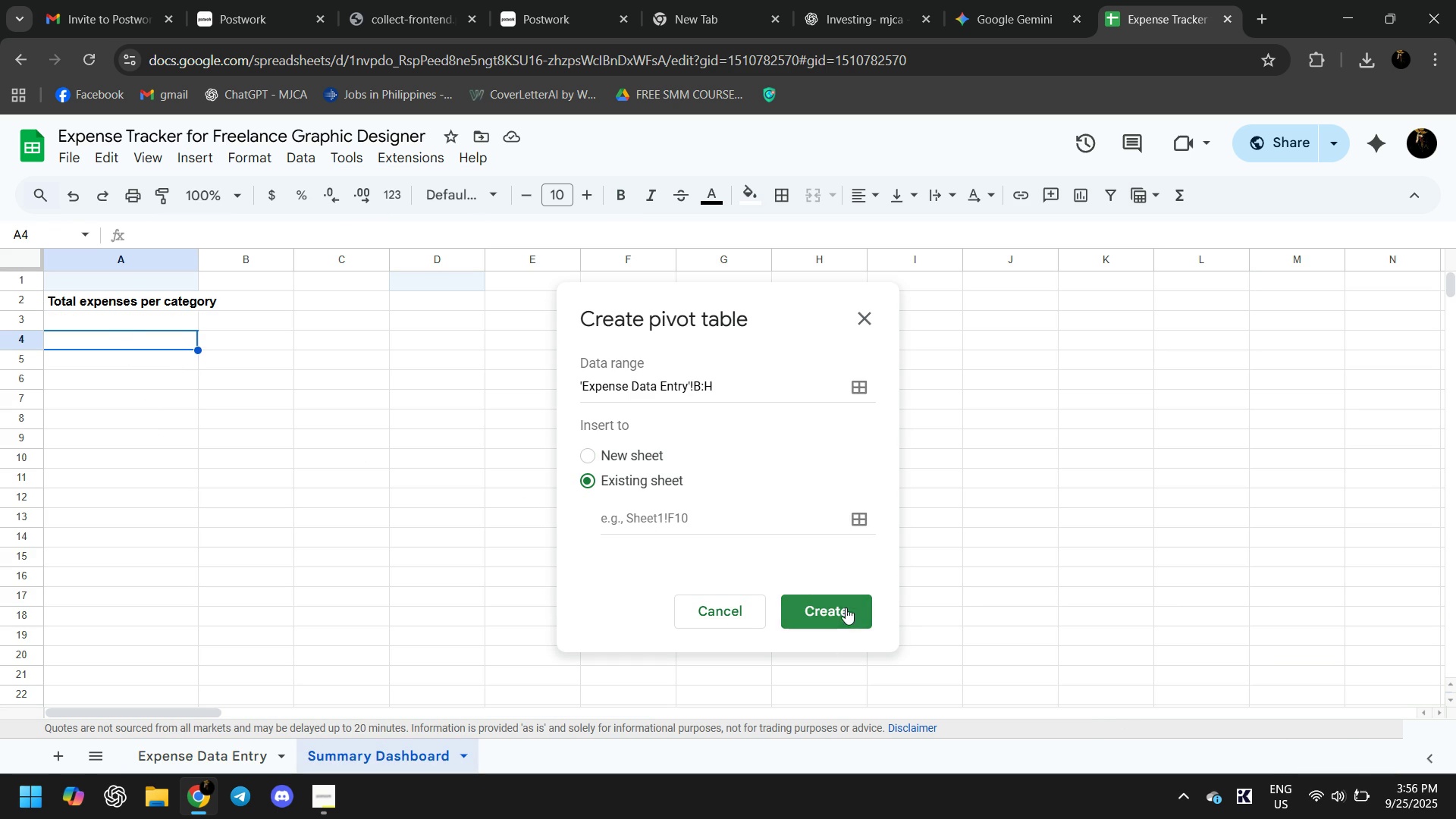 
left_click([846, 607])
 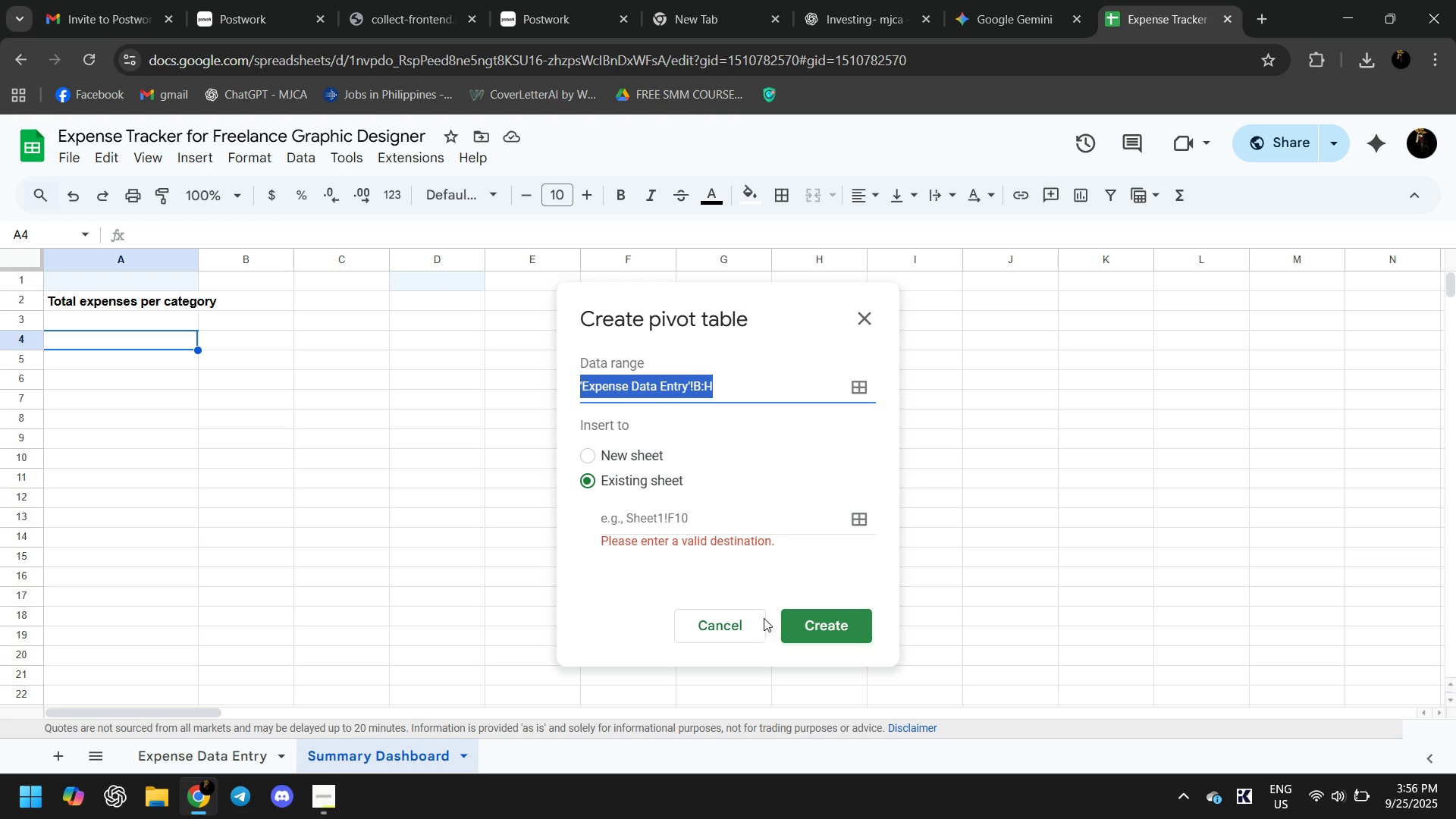 
left_click([670, 513])
 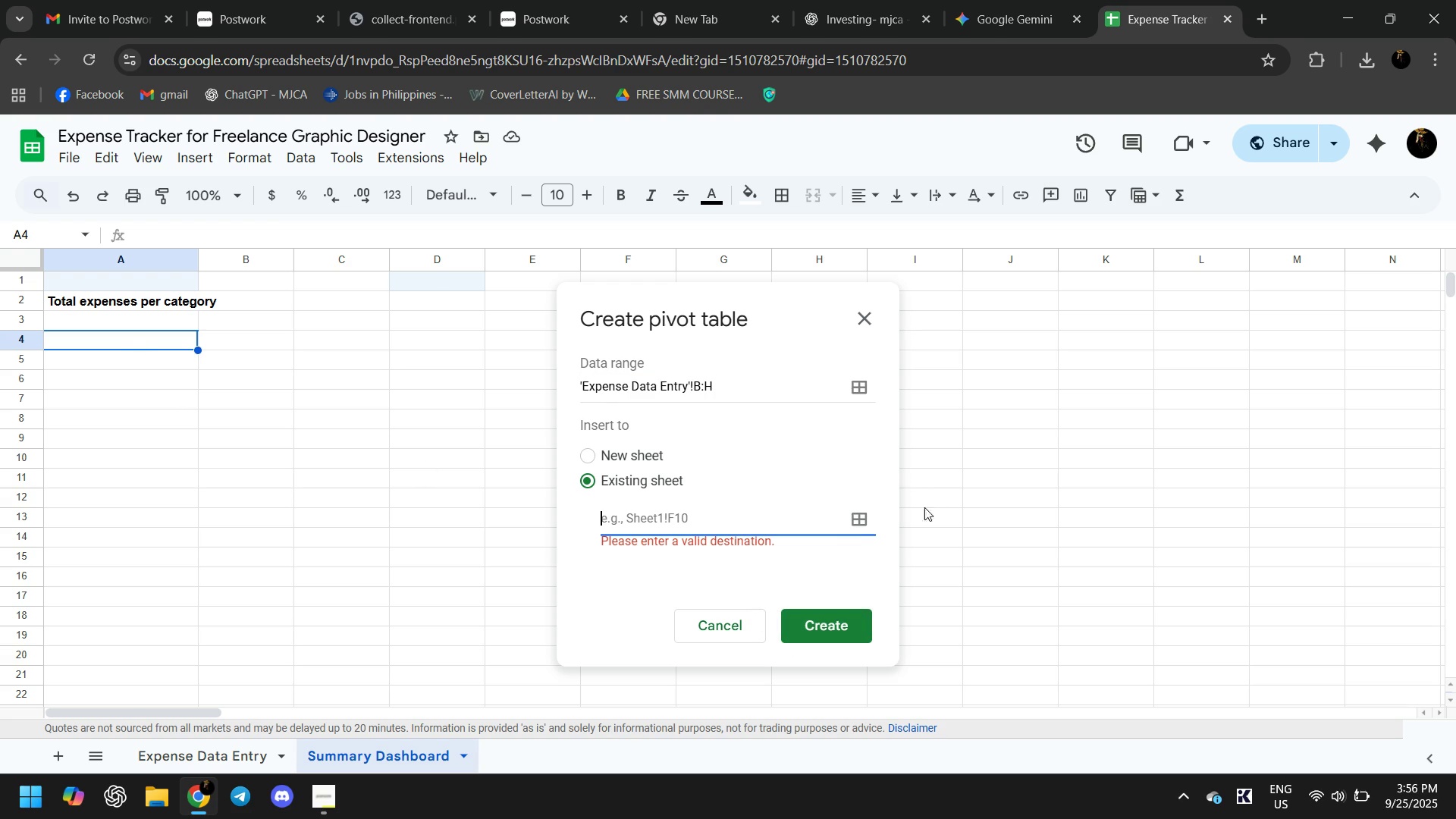 
left_click([860, 527])
 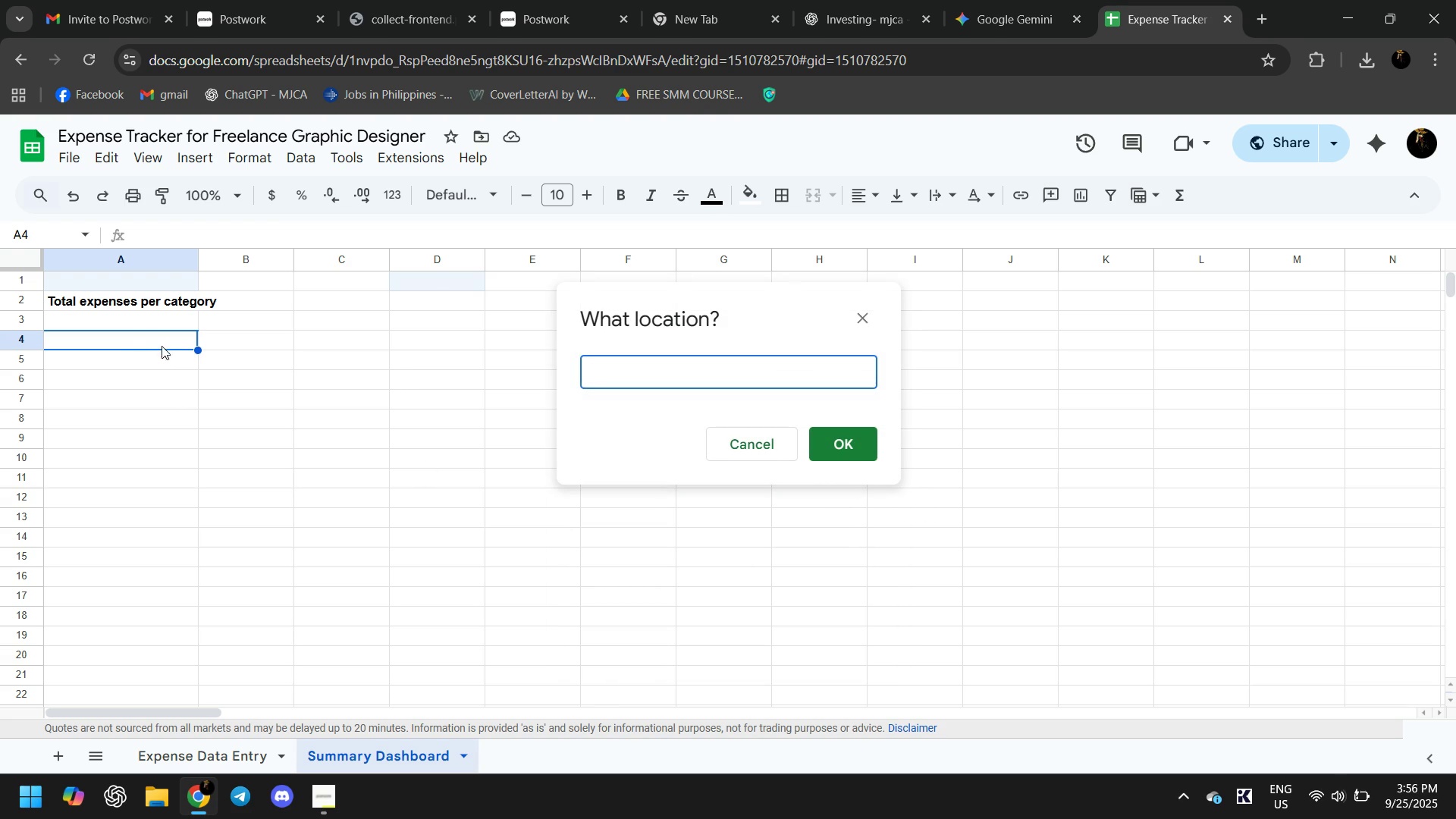 
left_click([160, 342])
 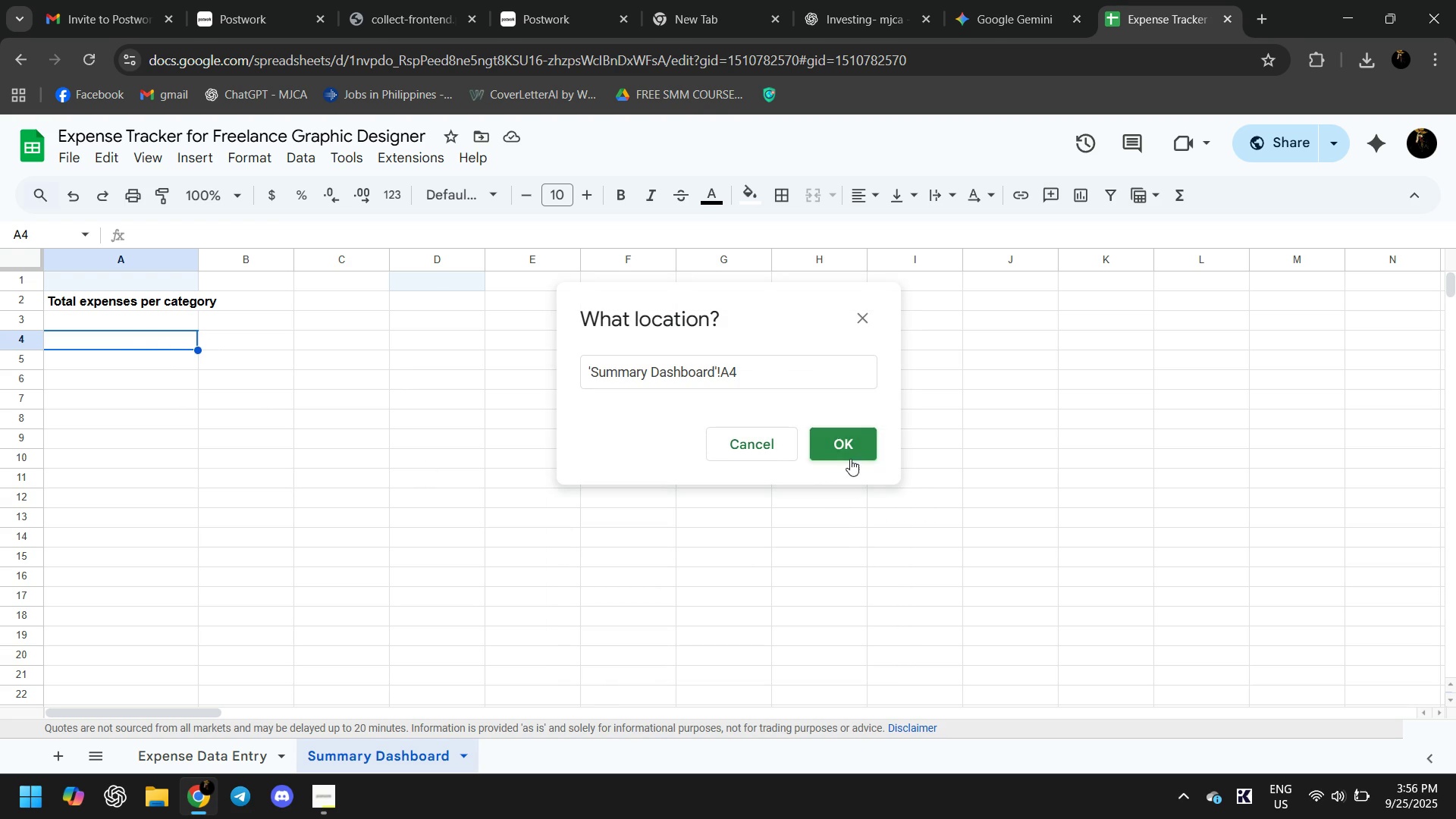 
left_click([850, 459])
 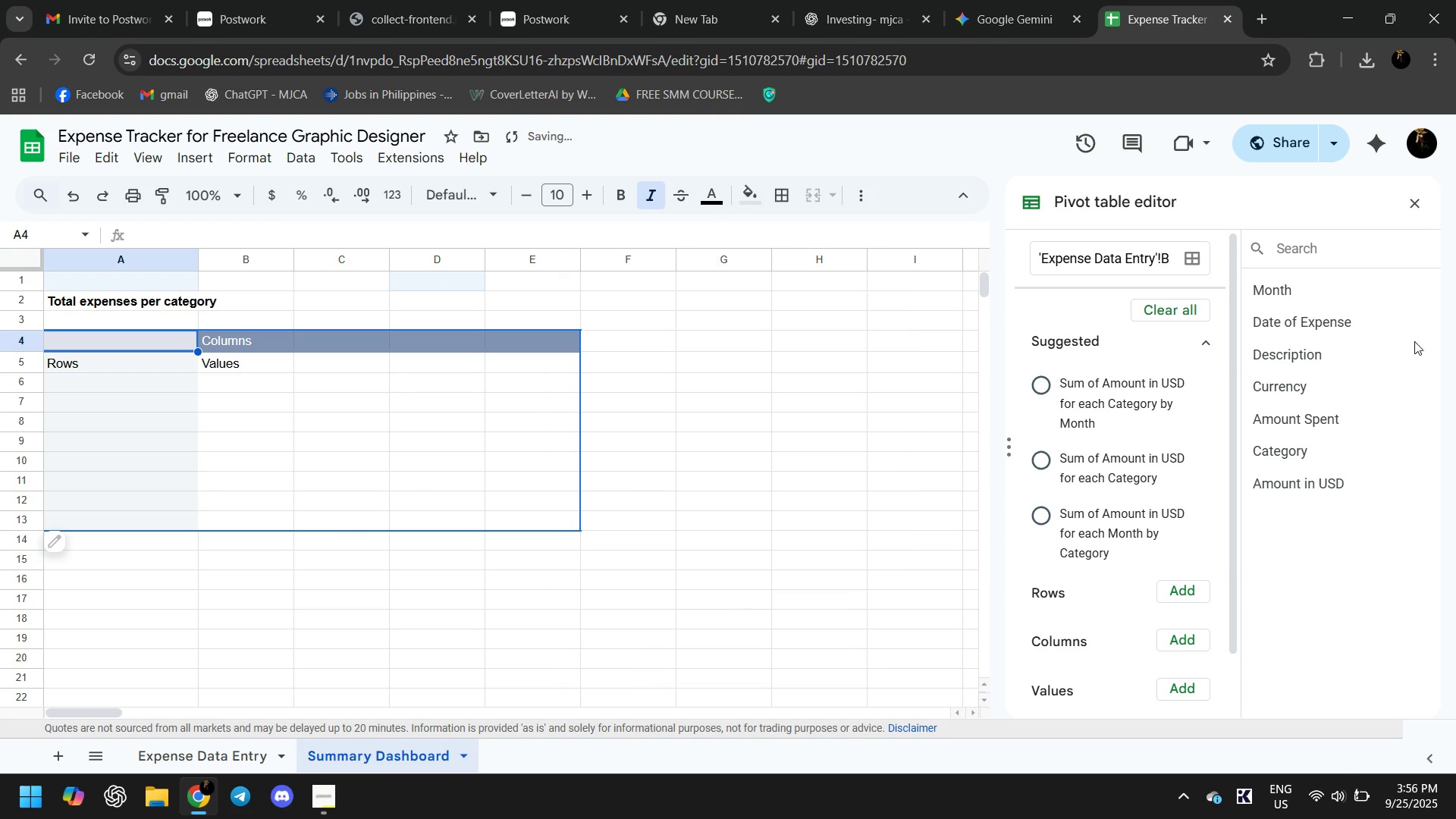 
wait(8.34)
 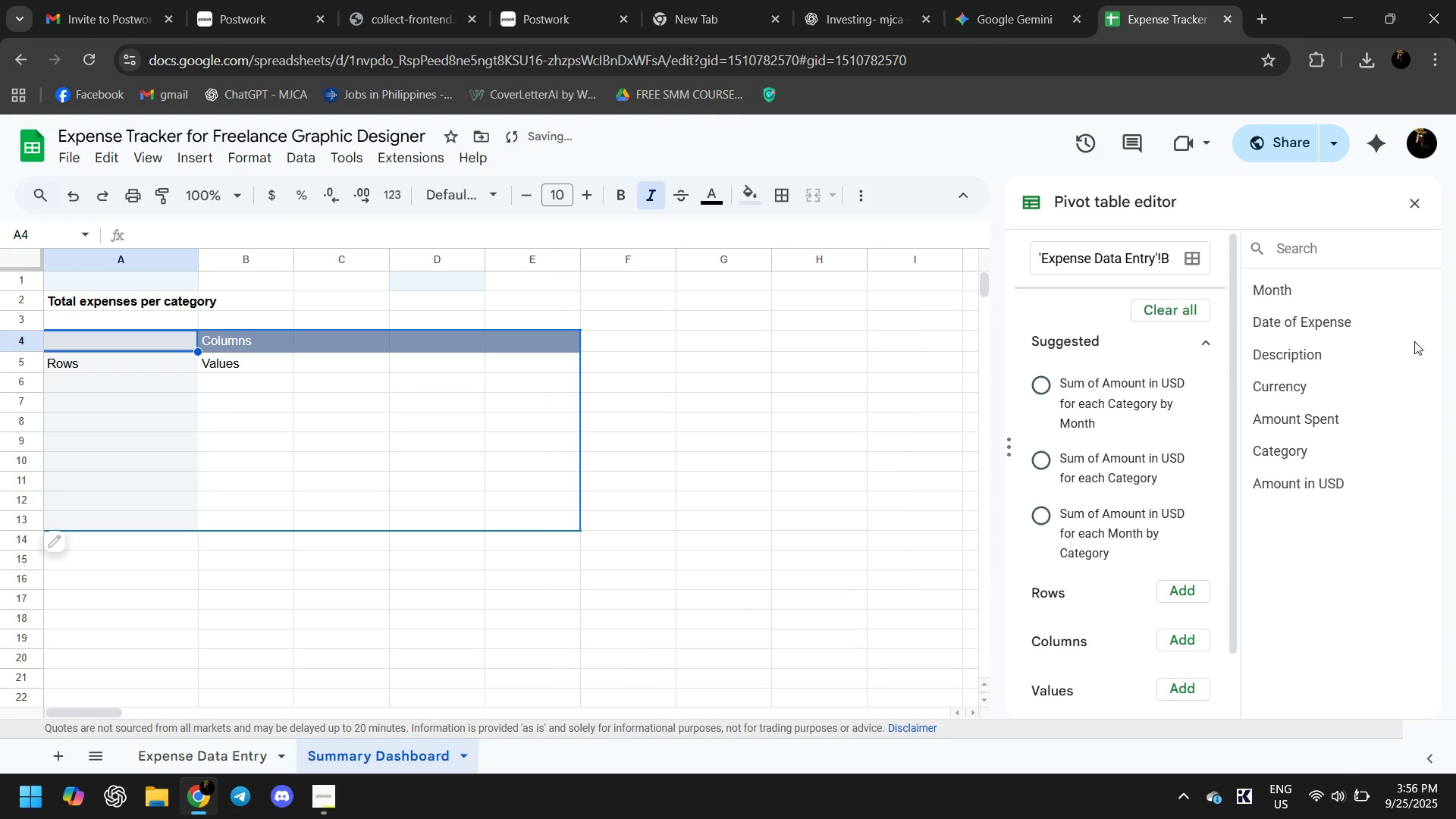 
scroll: coordinate [764, 497], scroll_direction: down, amount: 1.0
 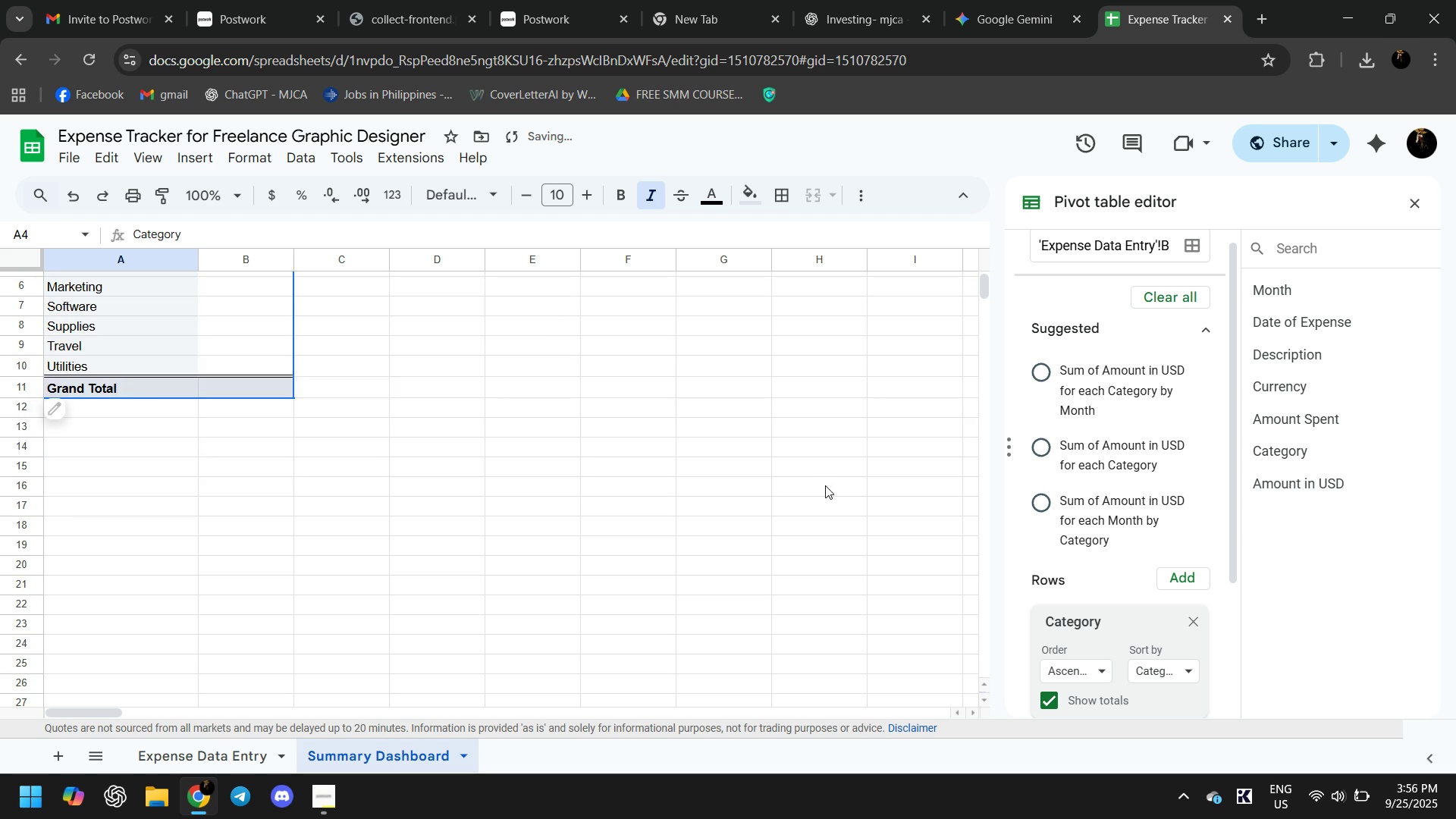 
scroll: coordinate [778, 507], scroll_direction: up, amount: 1.0
 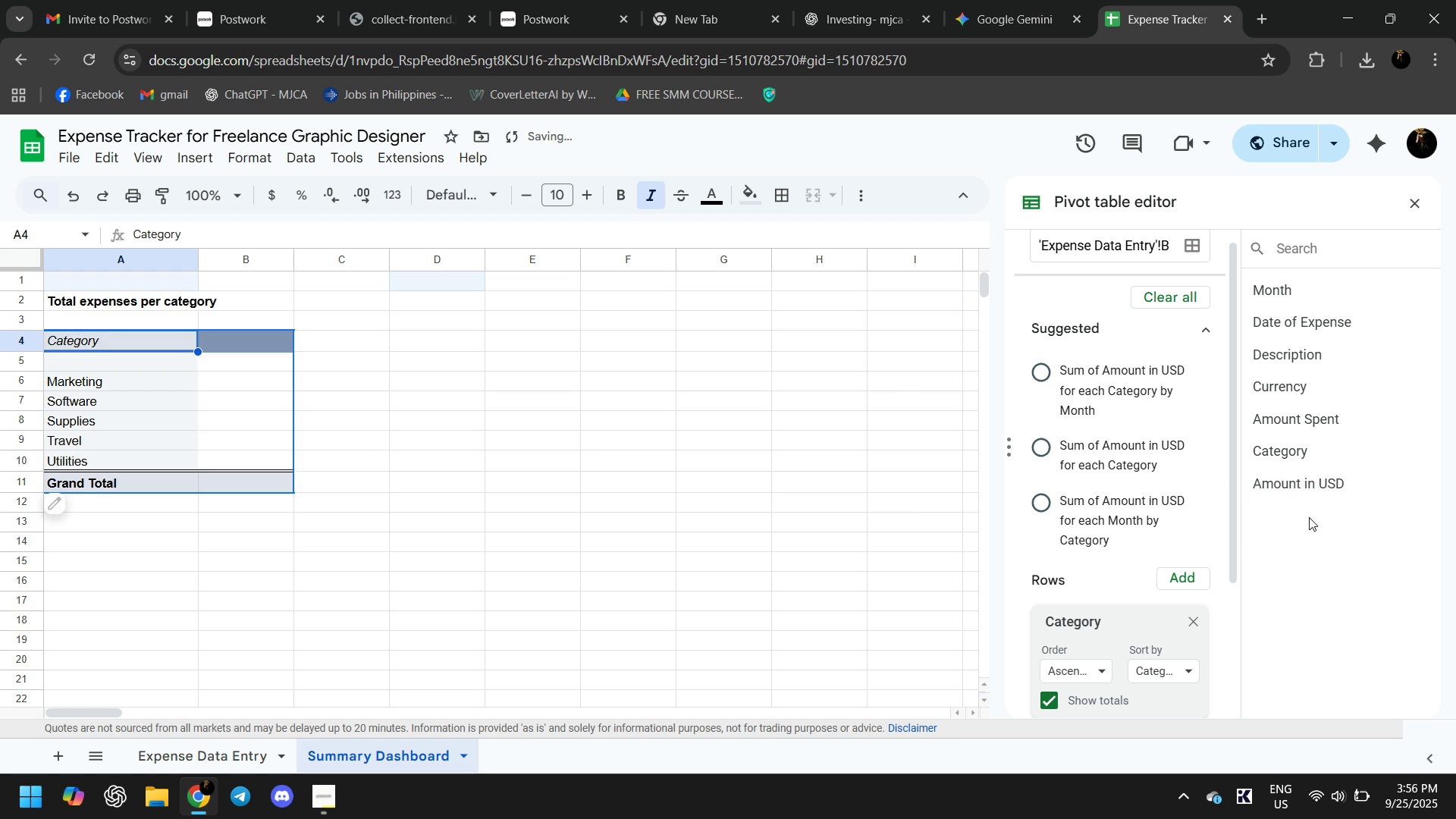 
scroll: coordinate [1159, 562], scroll_direction: down, amount: 2.0
 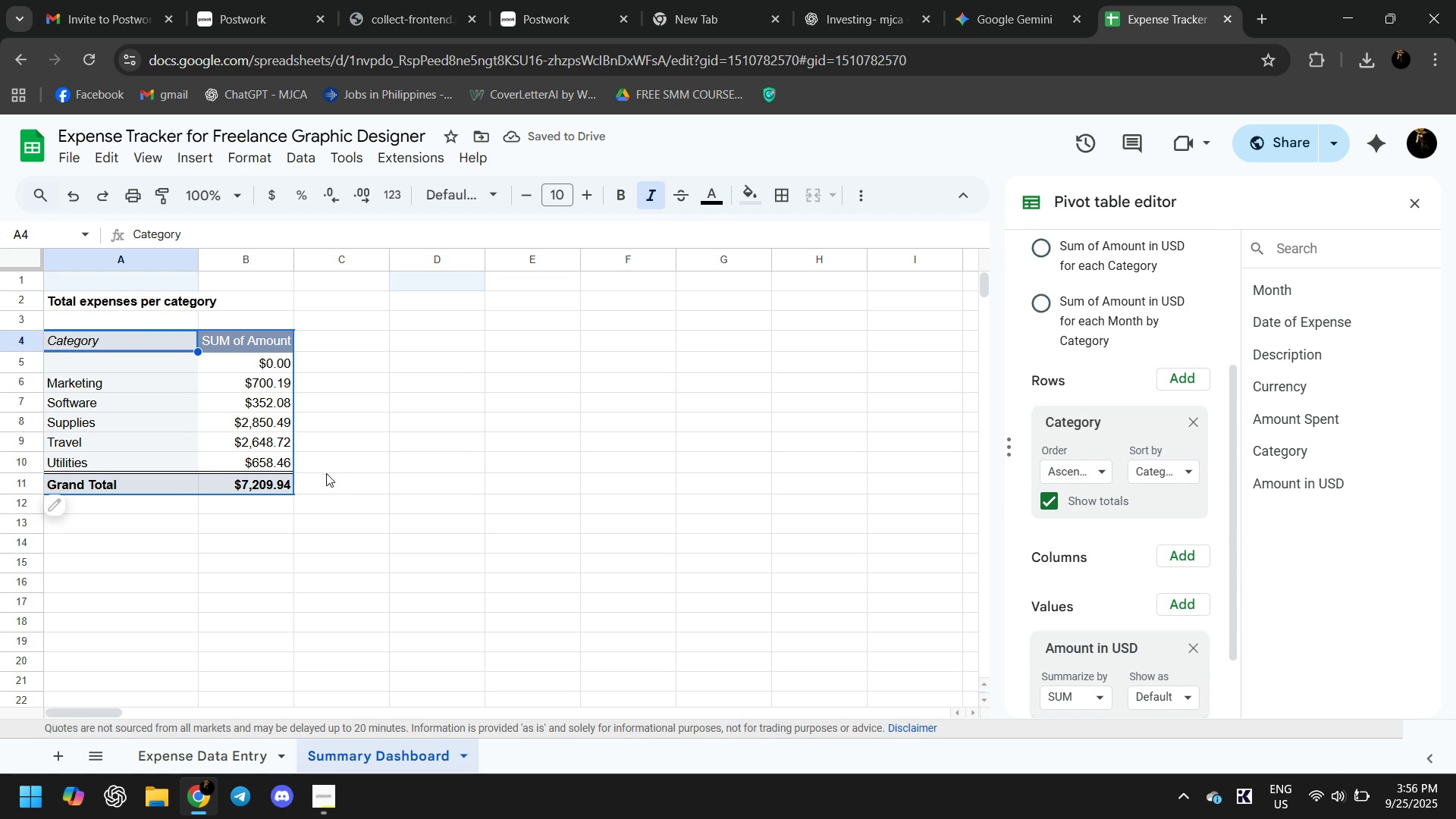 
wait(10.36)
 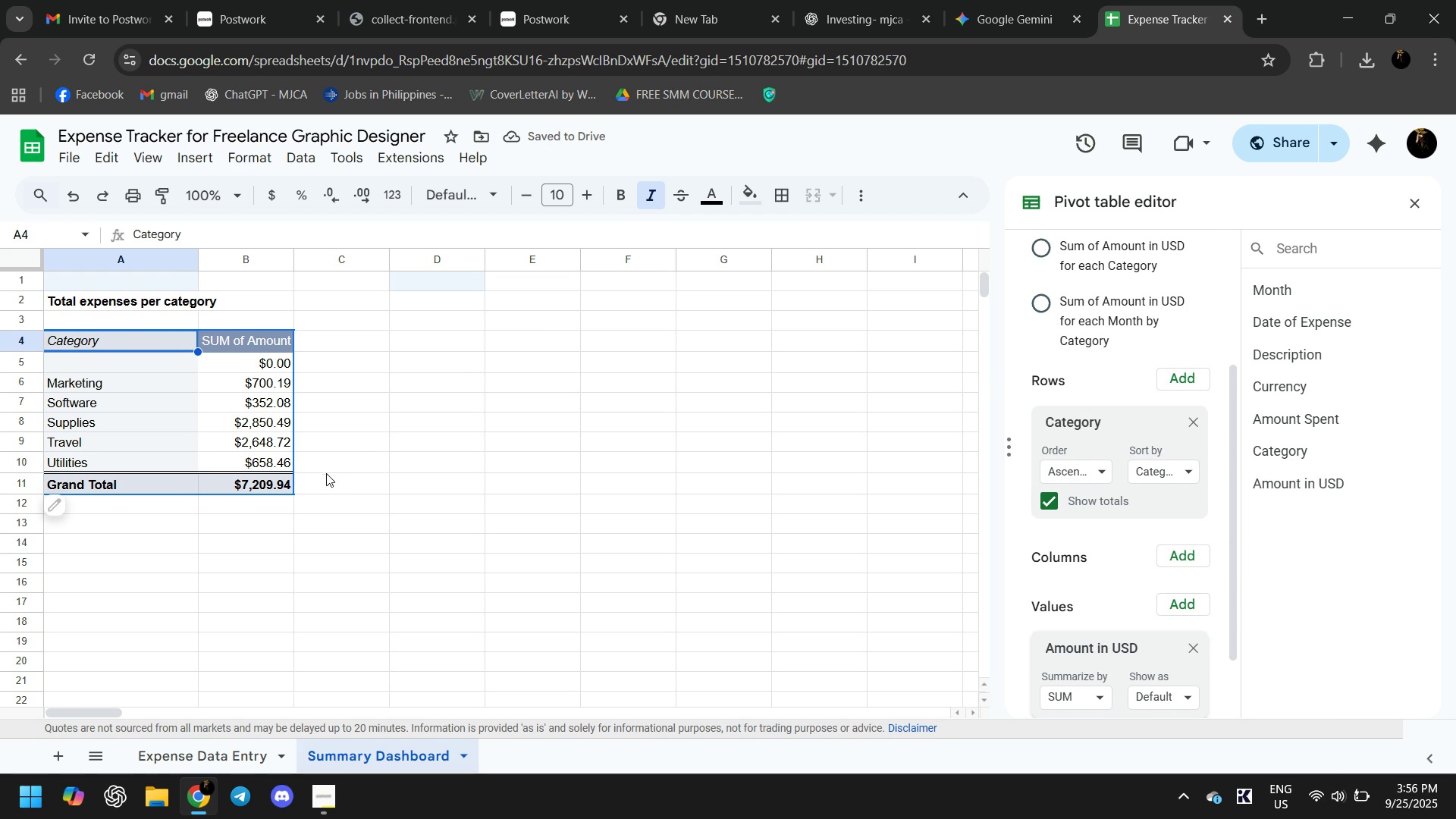 
left_click([1425, 205])
 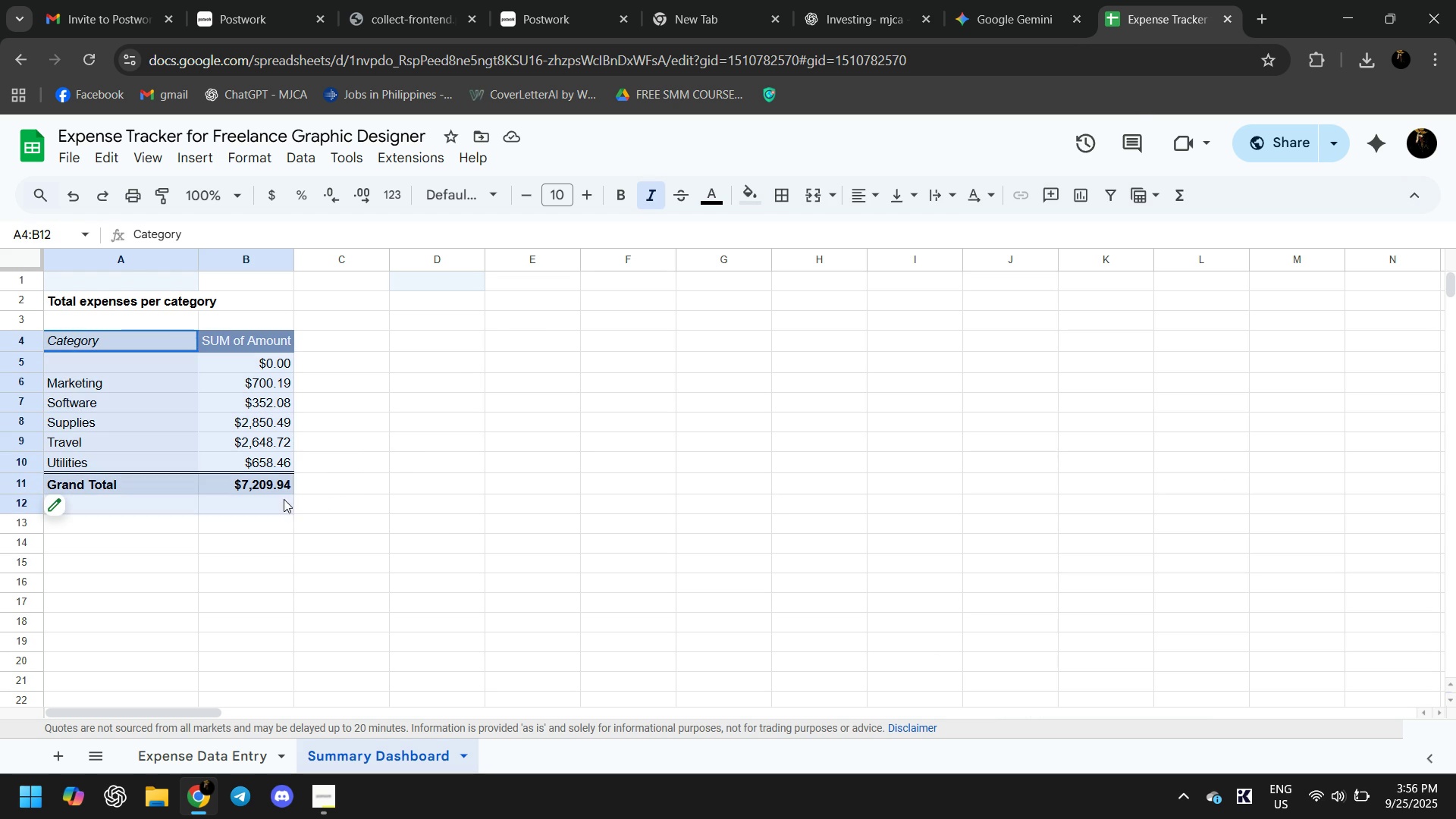 
key(Control+ControlLeft)
 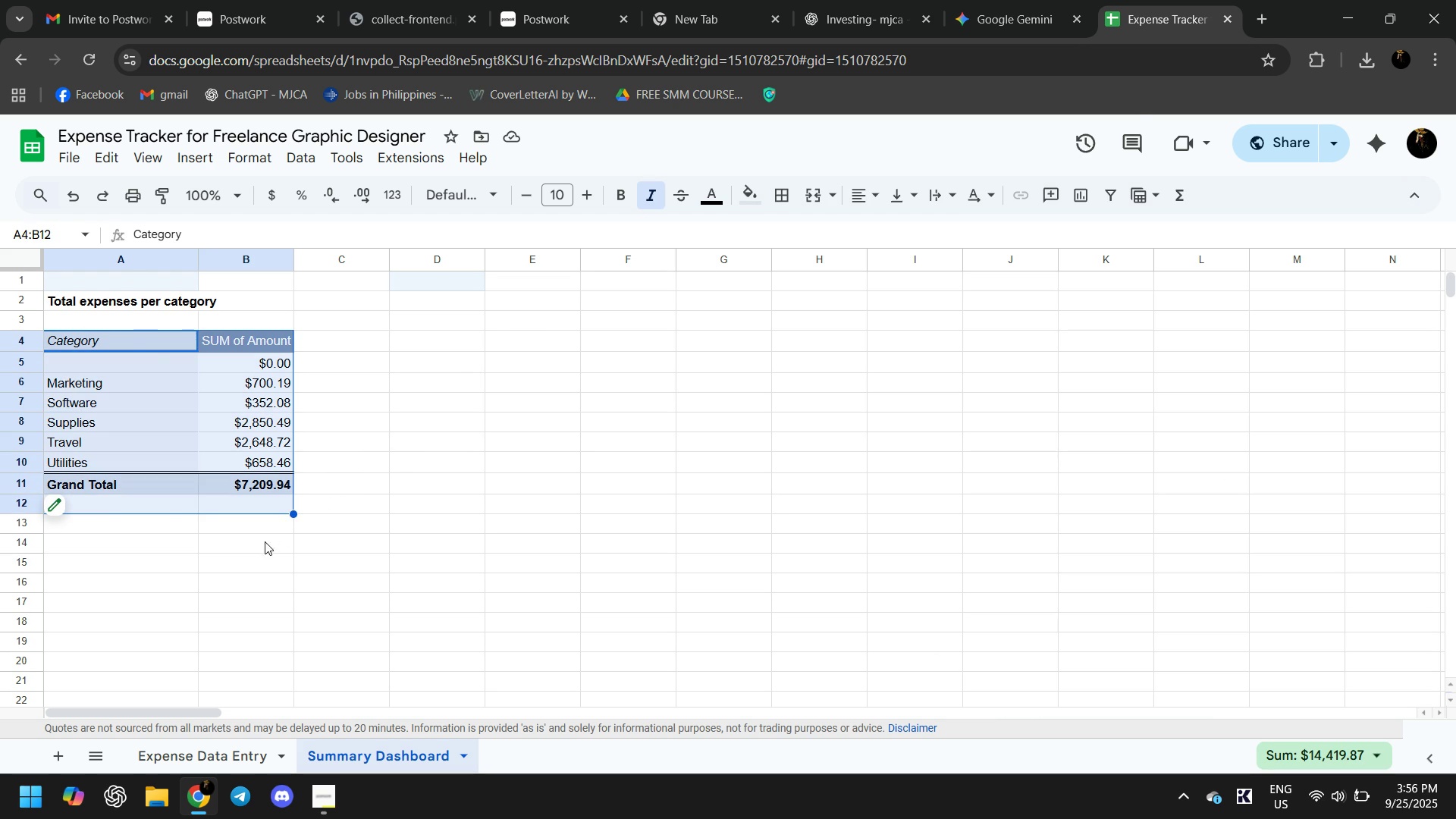 
key(Control+C)
 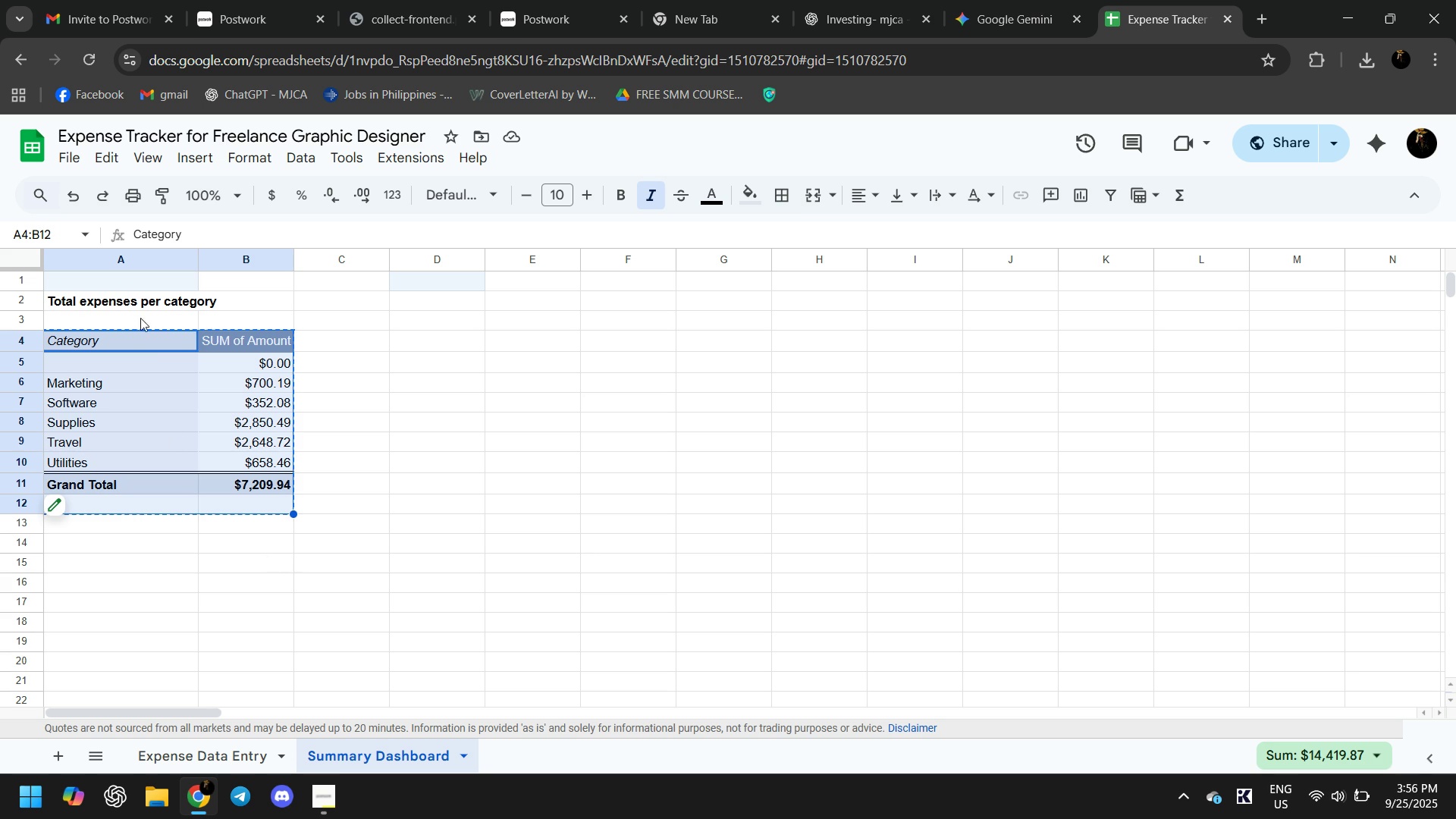 
left_click([137, 311])
 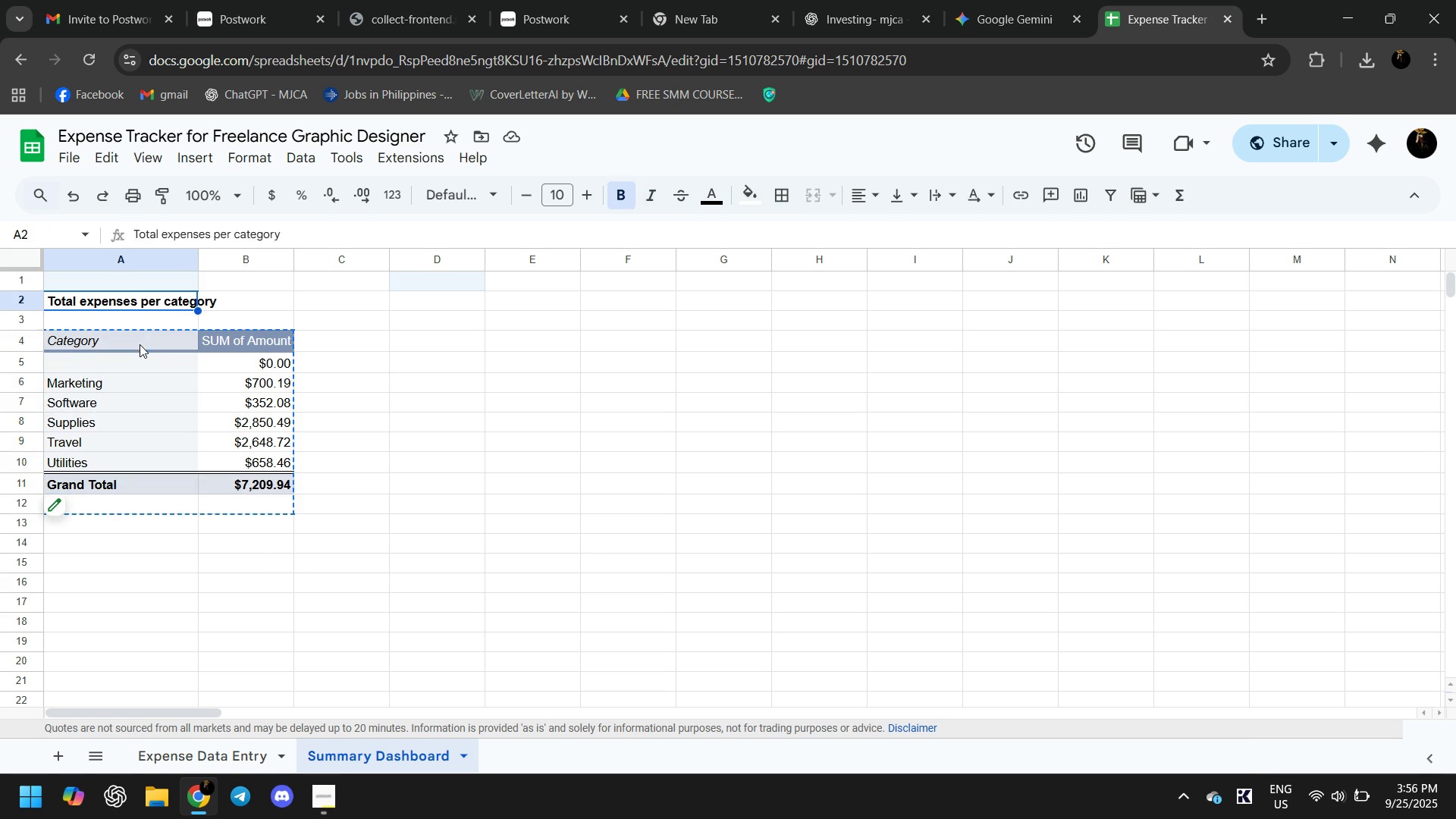 
left_click([140, 344])
 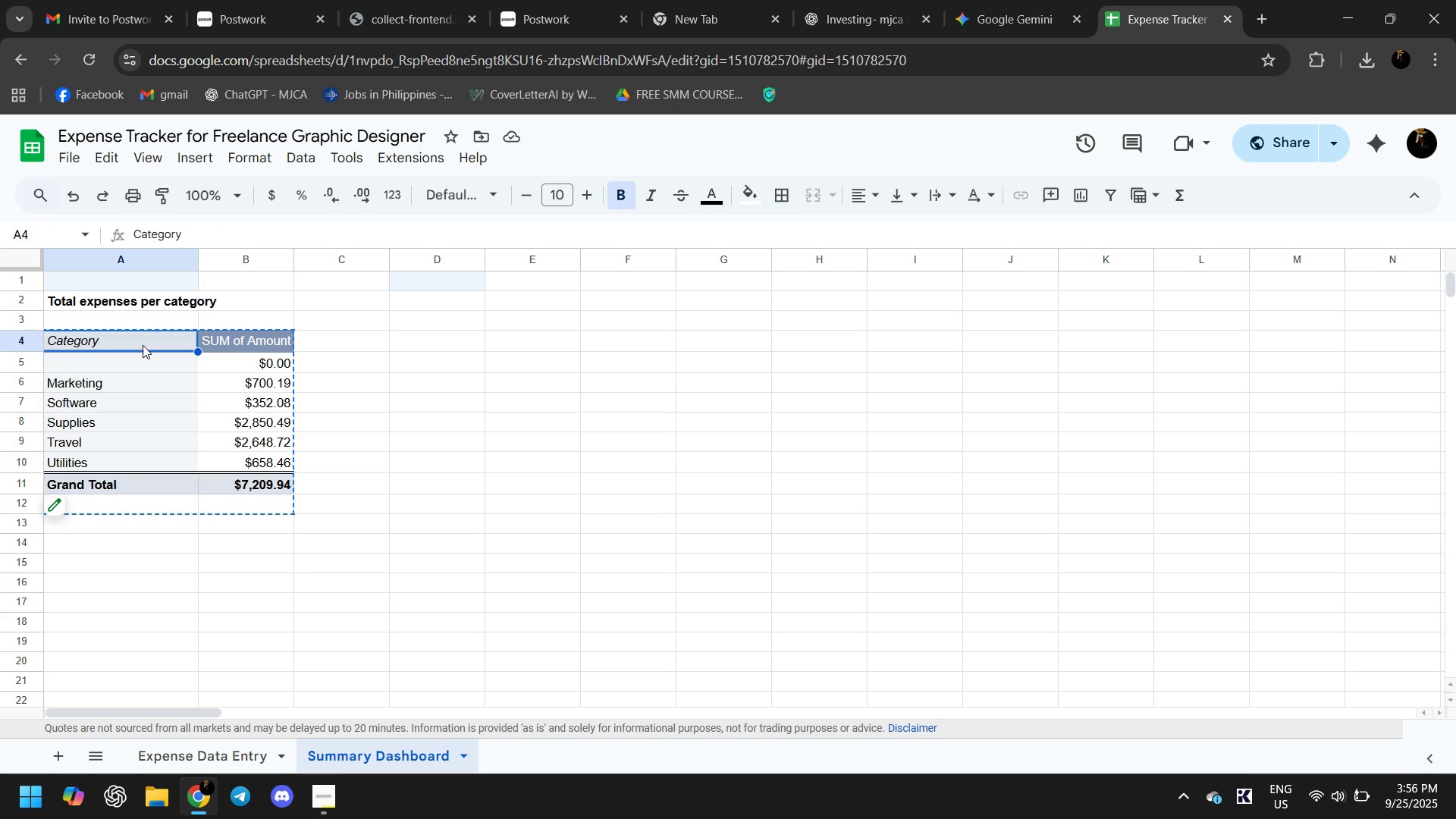 
key(Control+ControlLeft)
 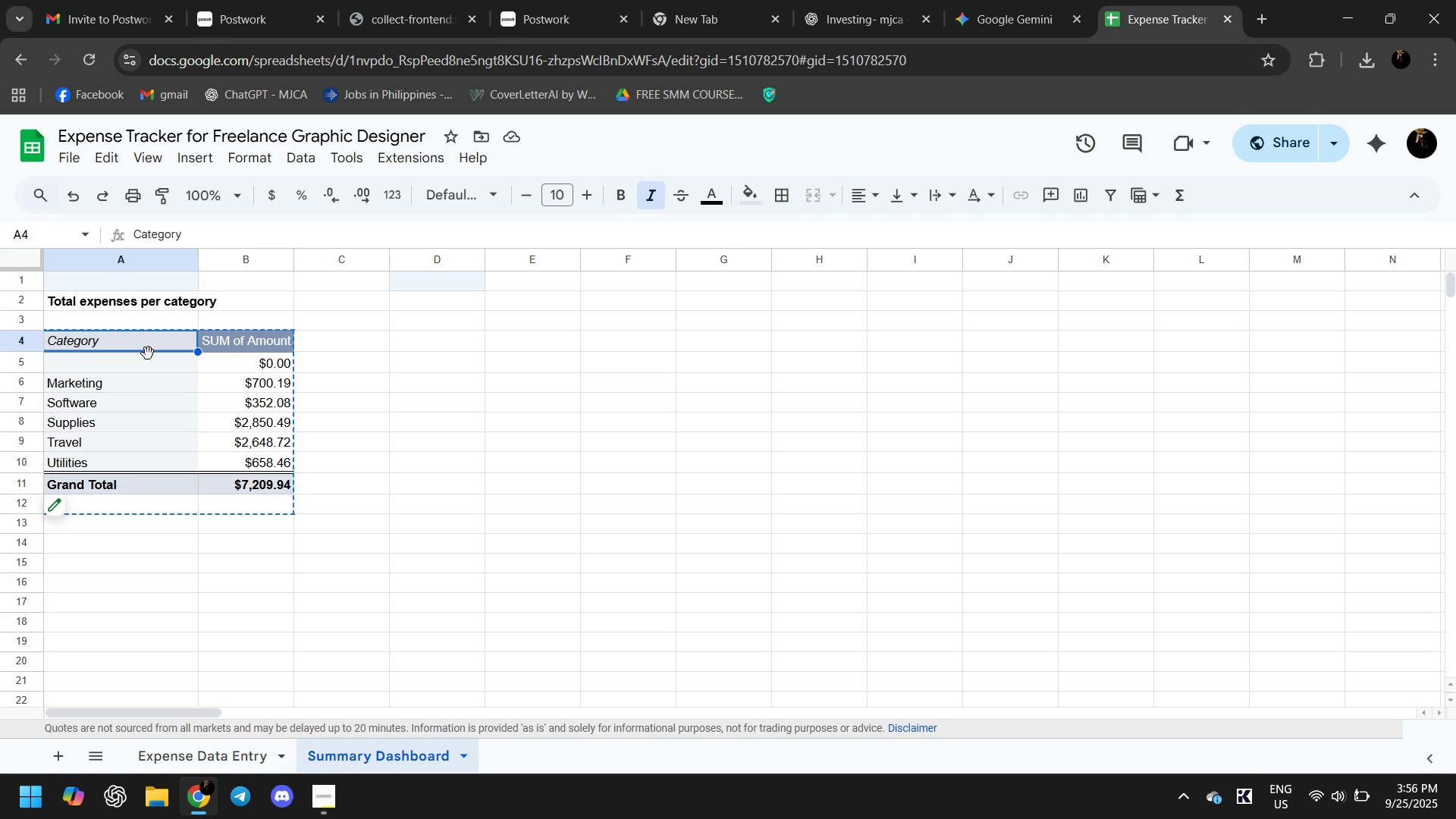 
key(Control+Shift+ShiftLeft)
 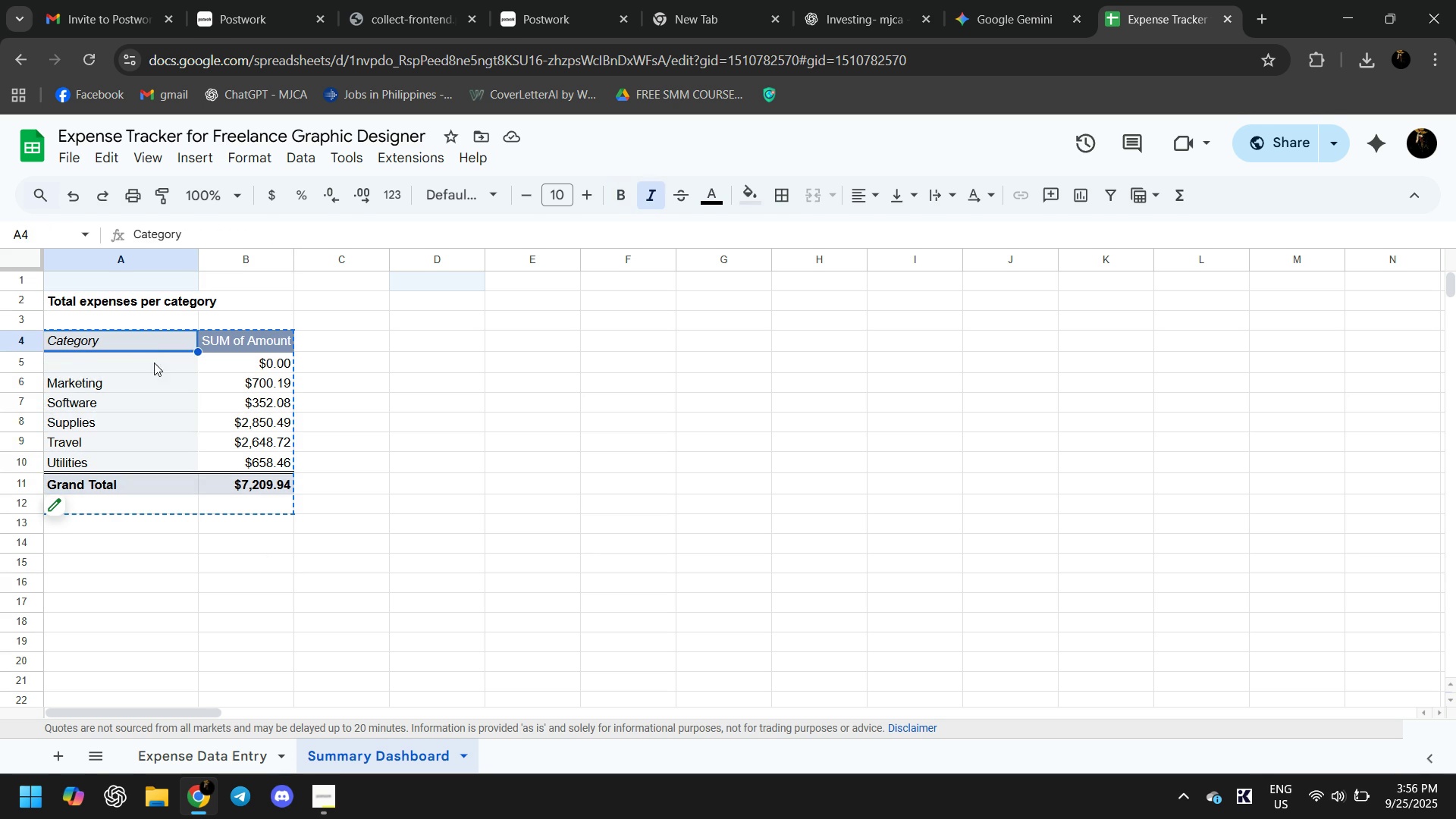 
key(Control+Shift+B)
 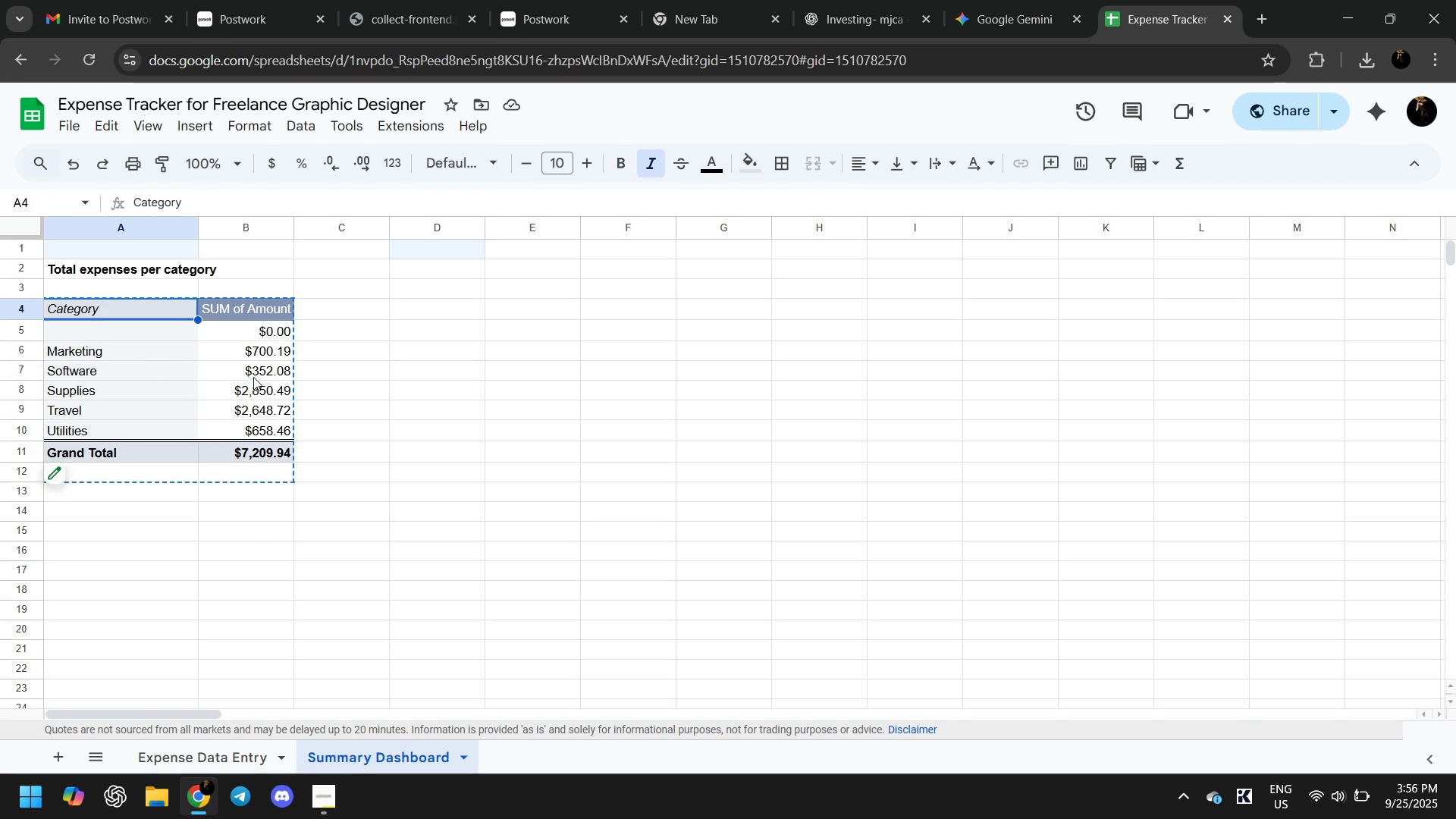 
left_click([253, 377])